 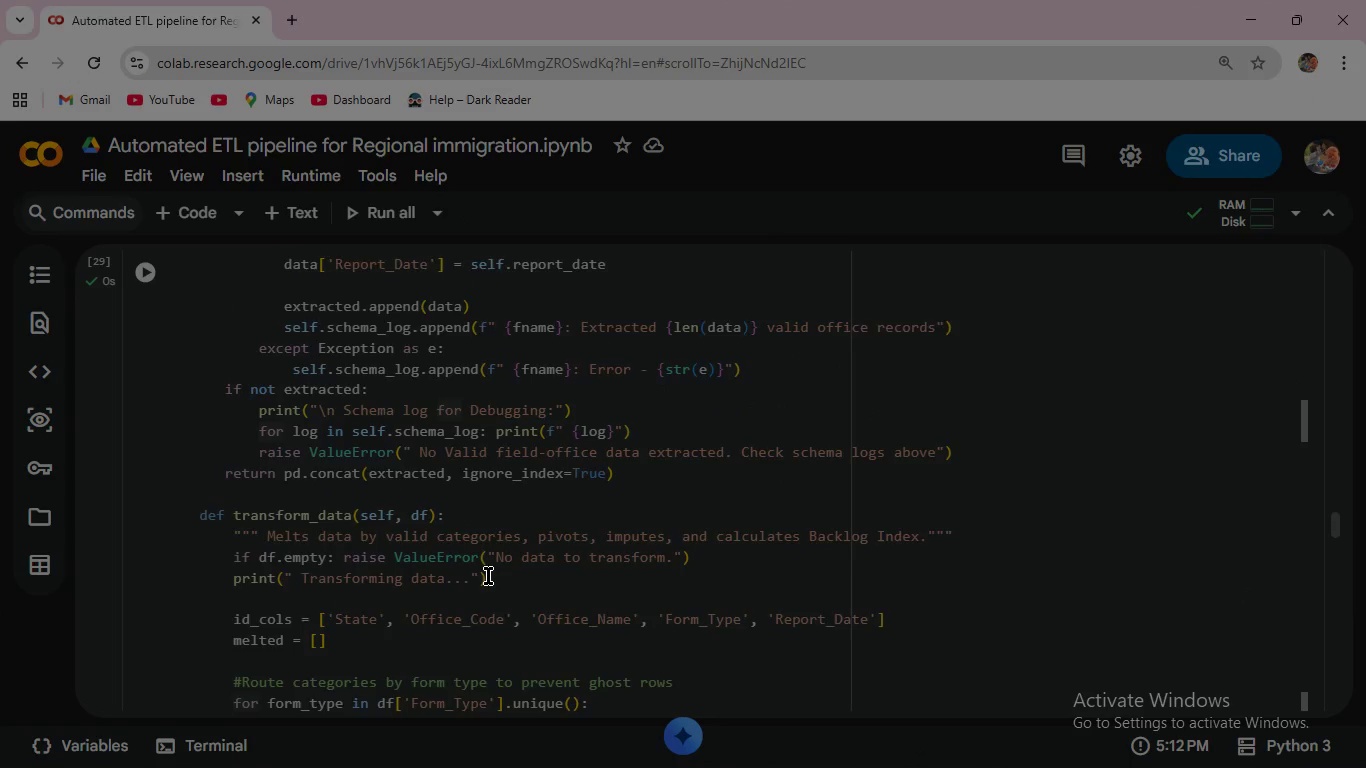 
scroll: coordinate [488, 576], scroll_direction: up, amount: 2.0
 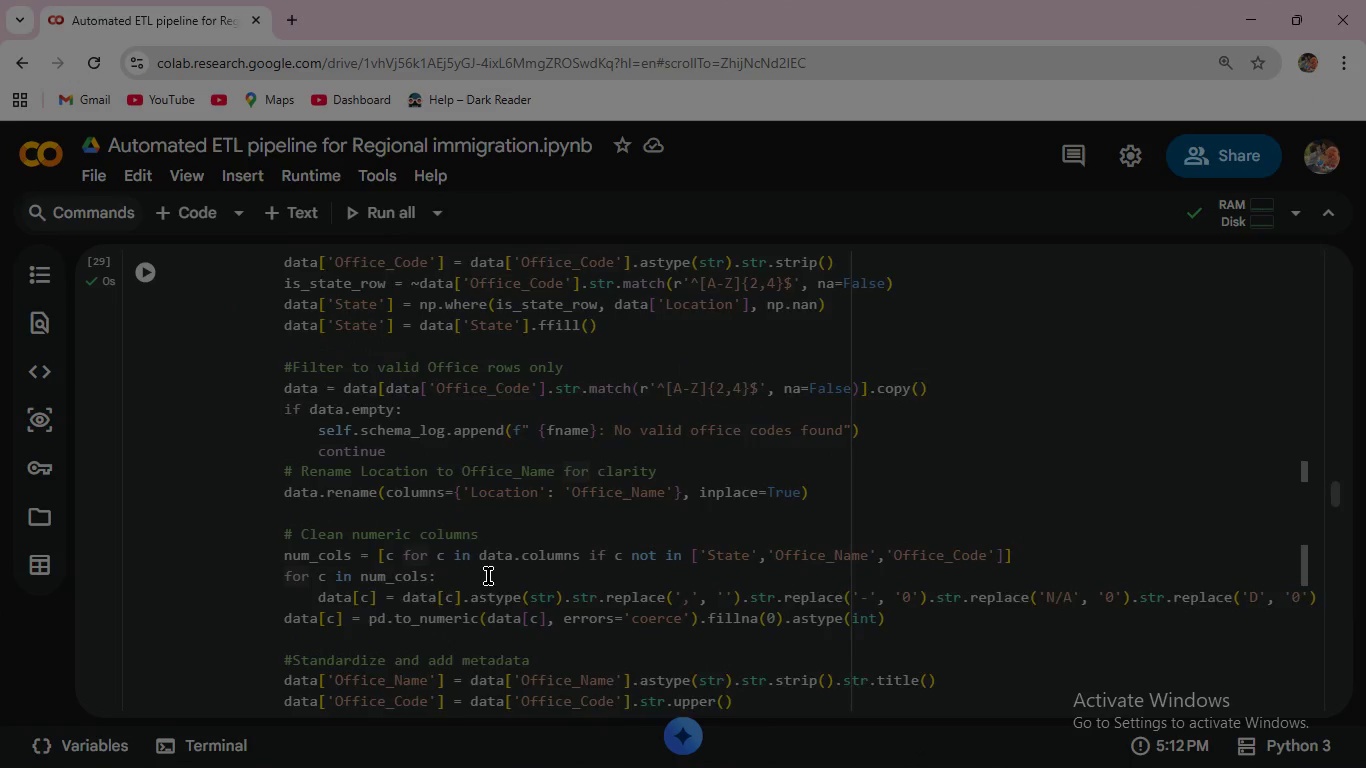 
scroll: coordinate [488, 576], scroll_direction: down, amount: 6.0
 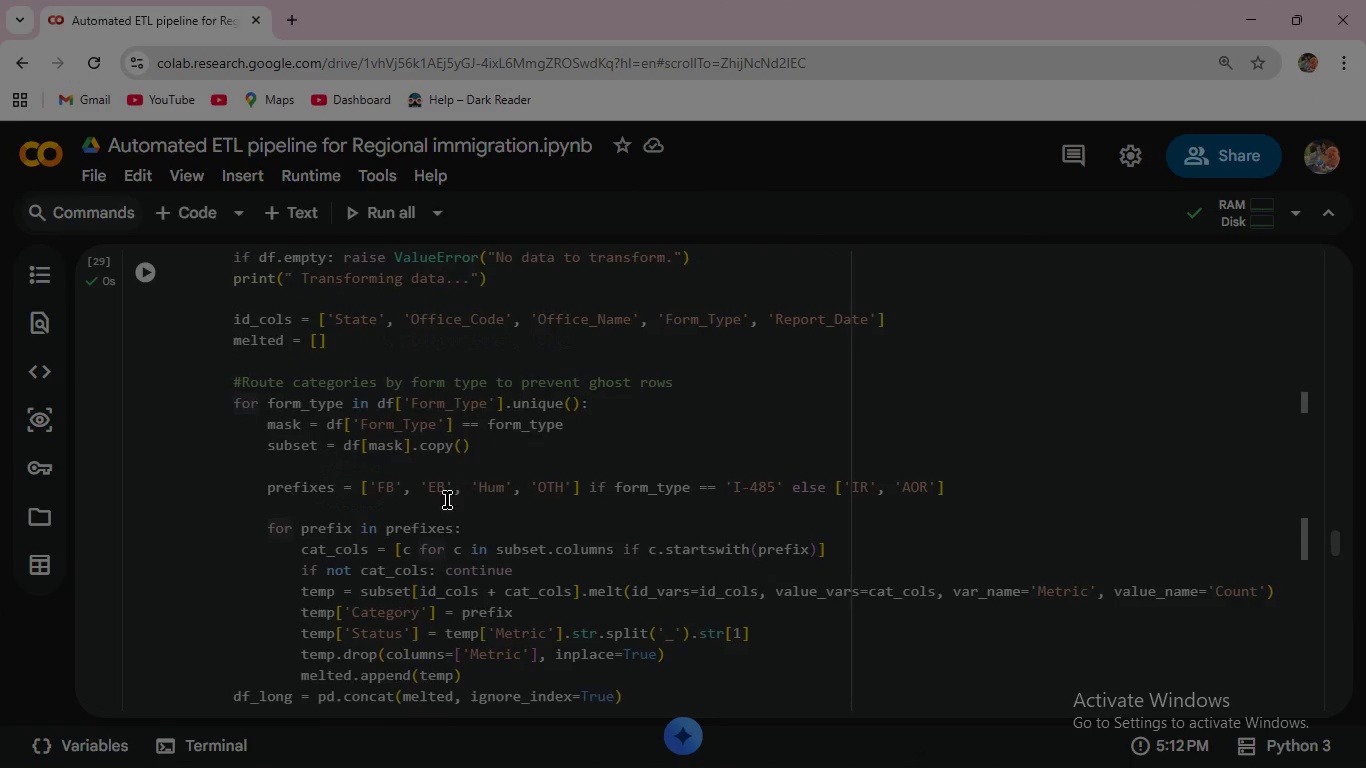 
scroll: coordinate [319, 390], scroll_direction: up, amount: 2.0
 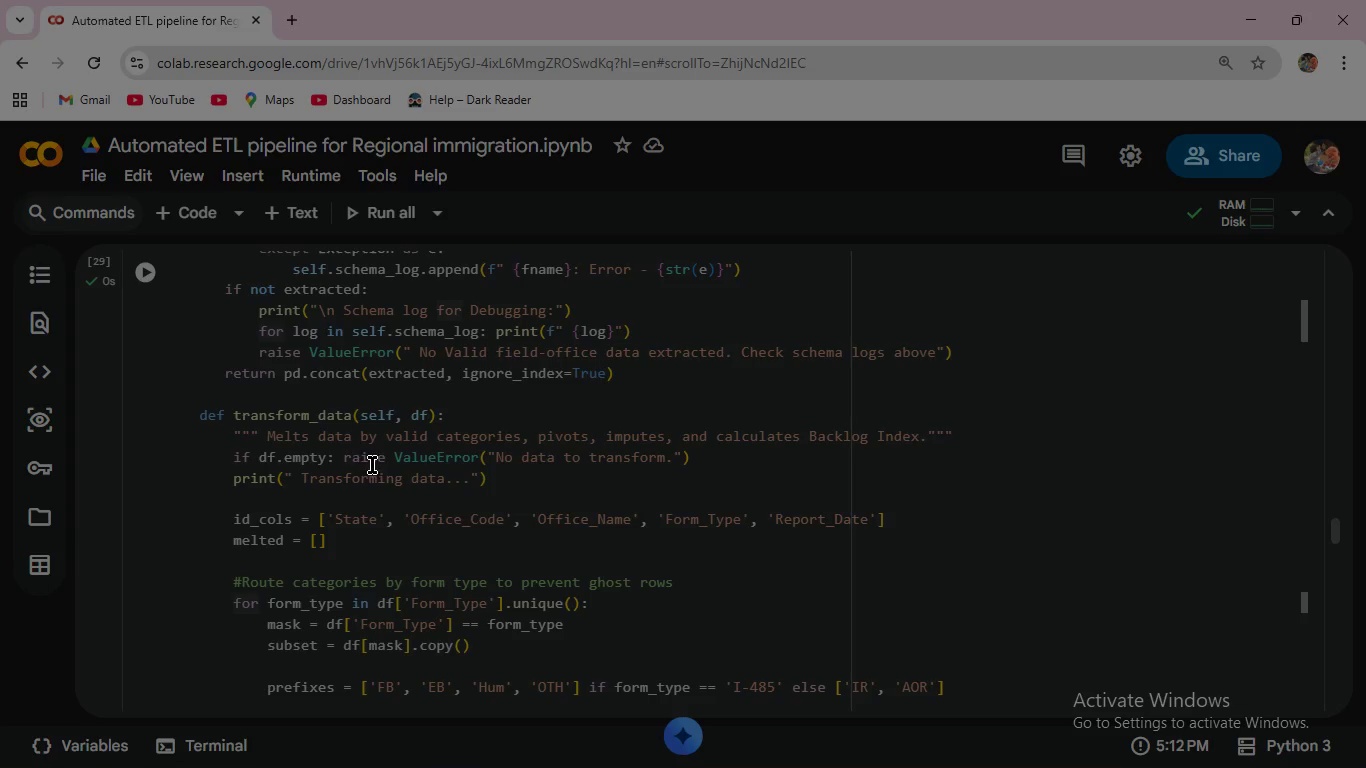 
wait(8.14)
 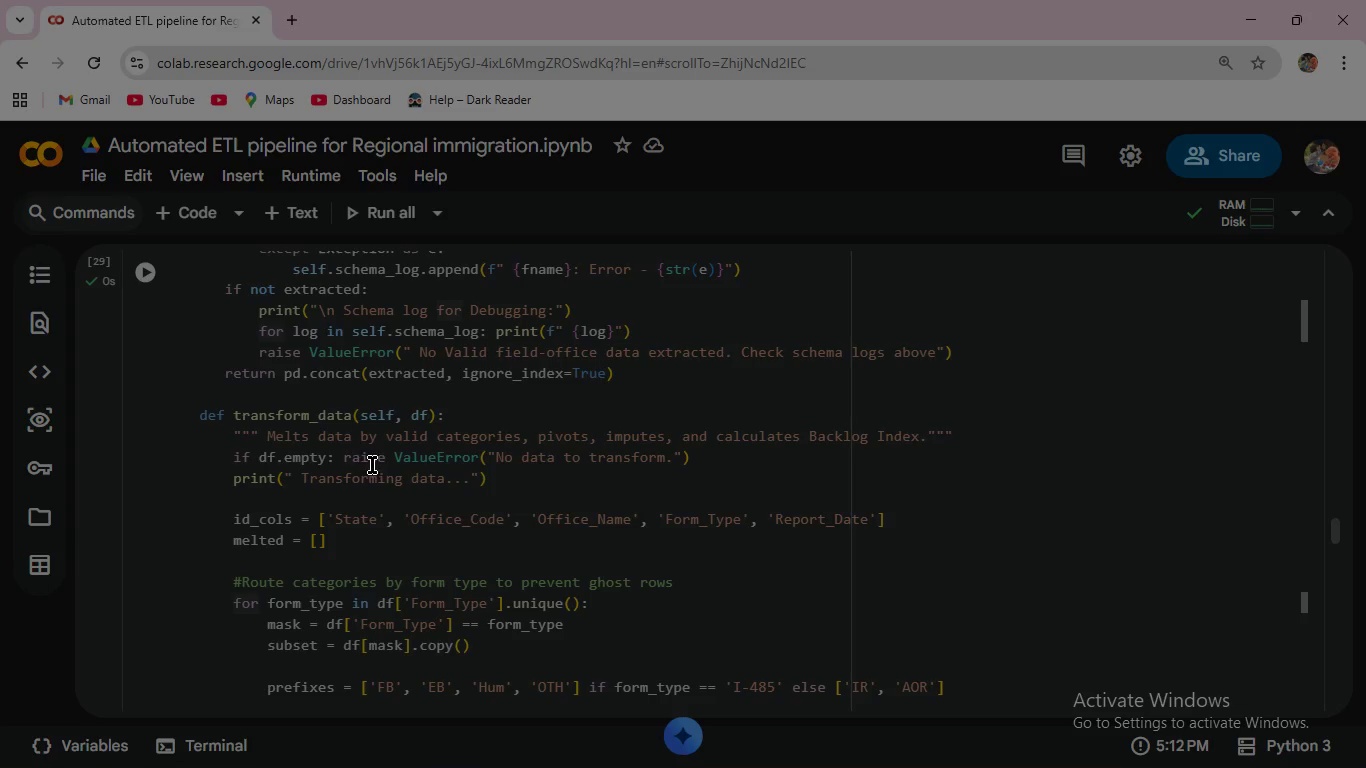 
scroll: coordinate [300, 564], scroll_direction: down, amount: 1.0
 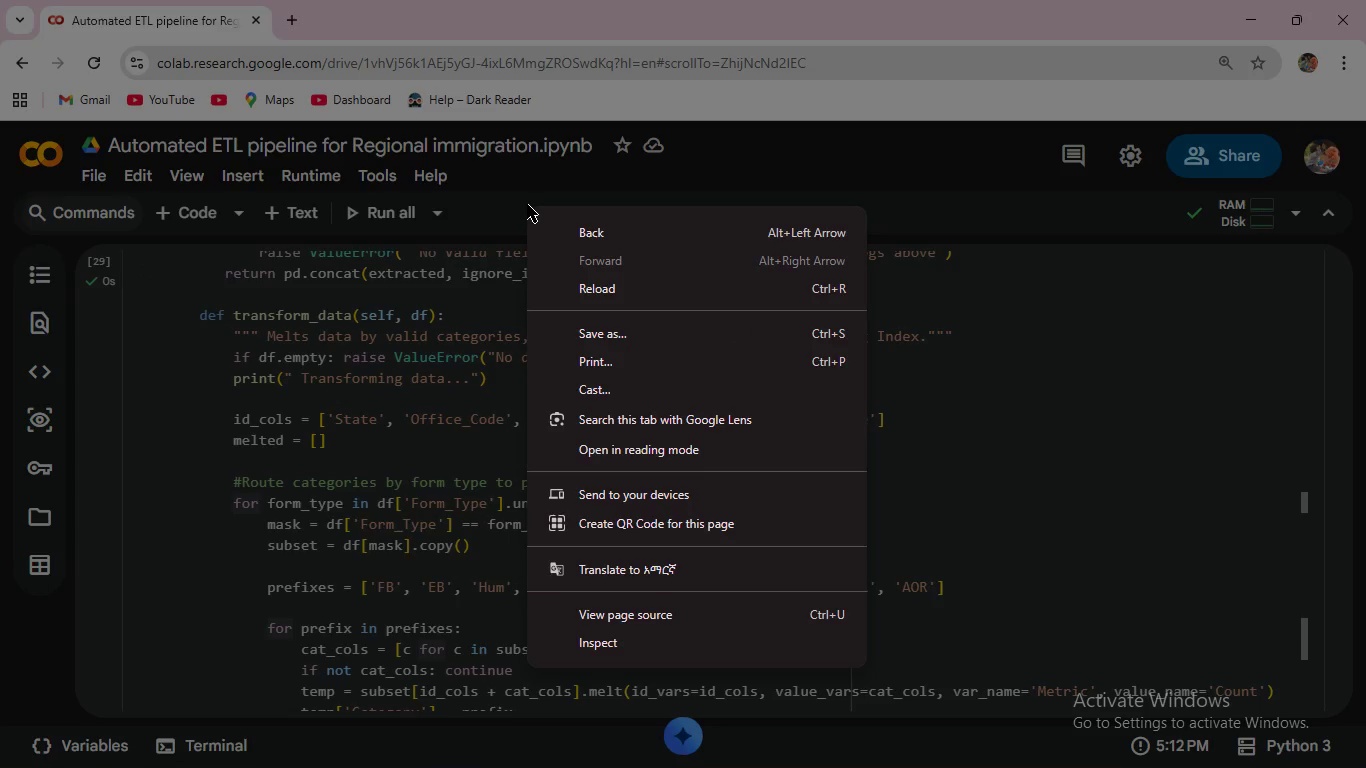 
wait(37.03)
 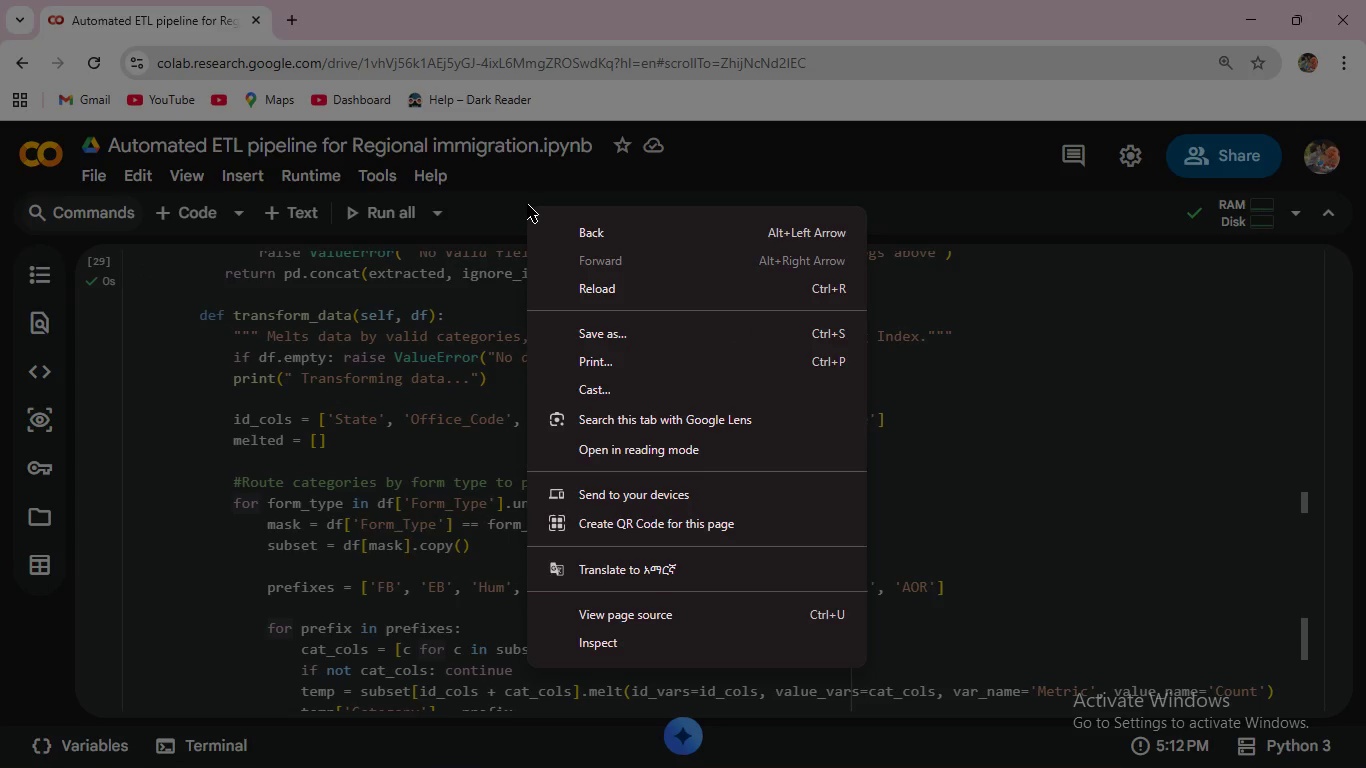 
right_click([527, 204])
 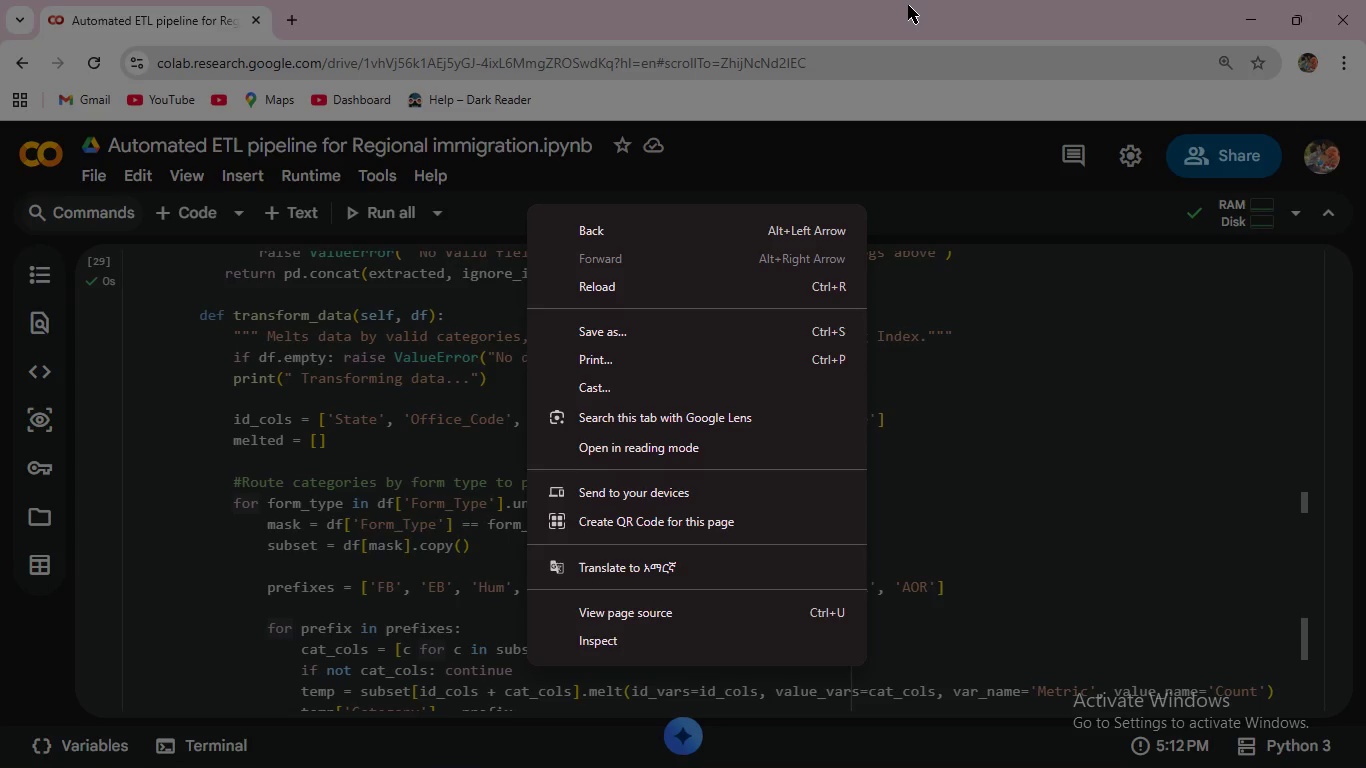 
wait(24.88)
 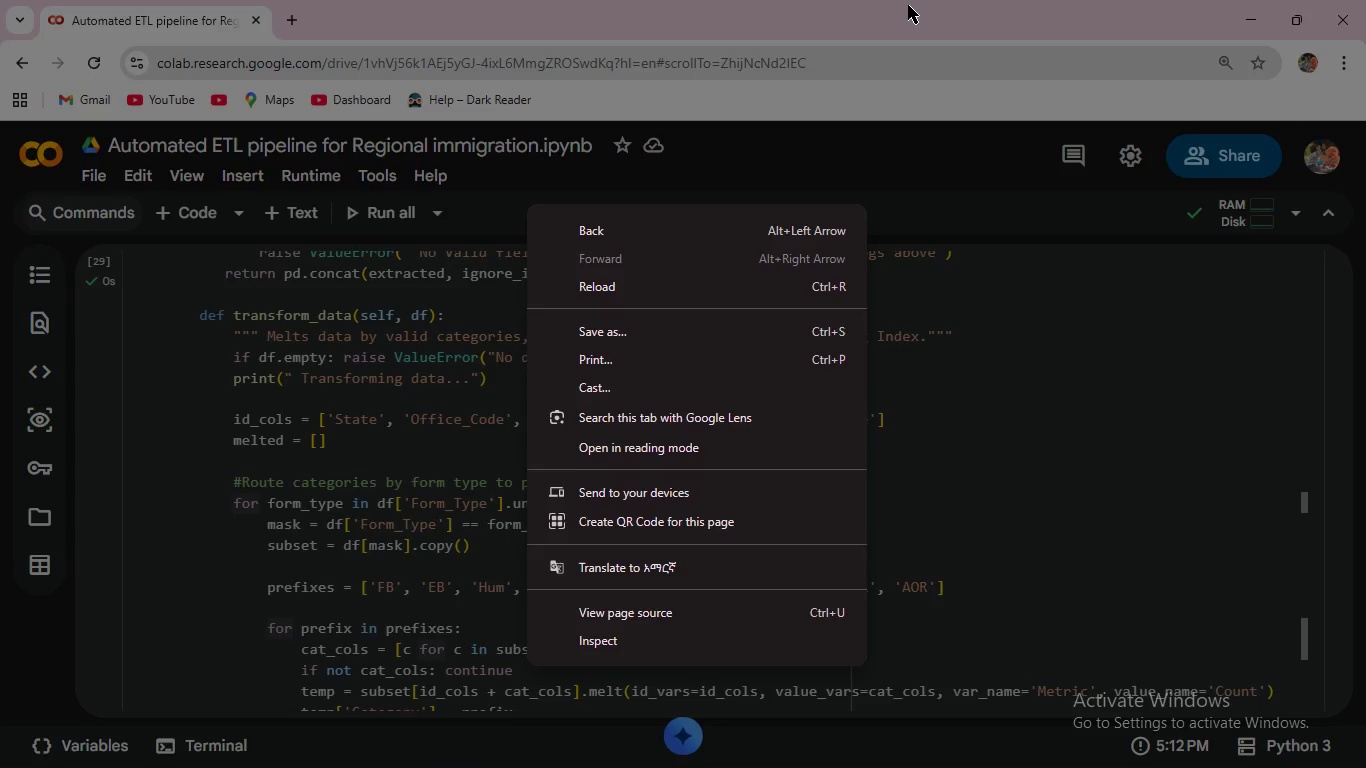 
left_click([976, 455])
 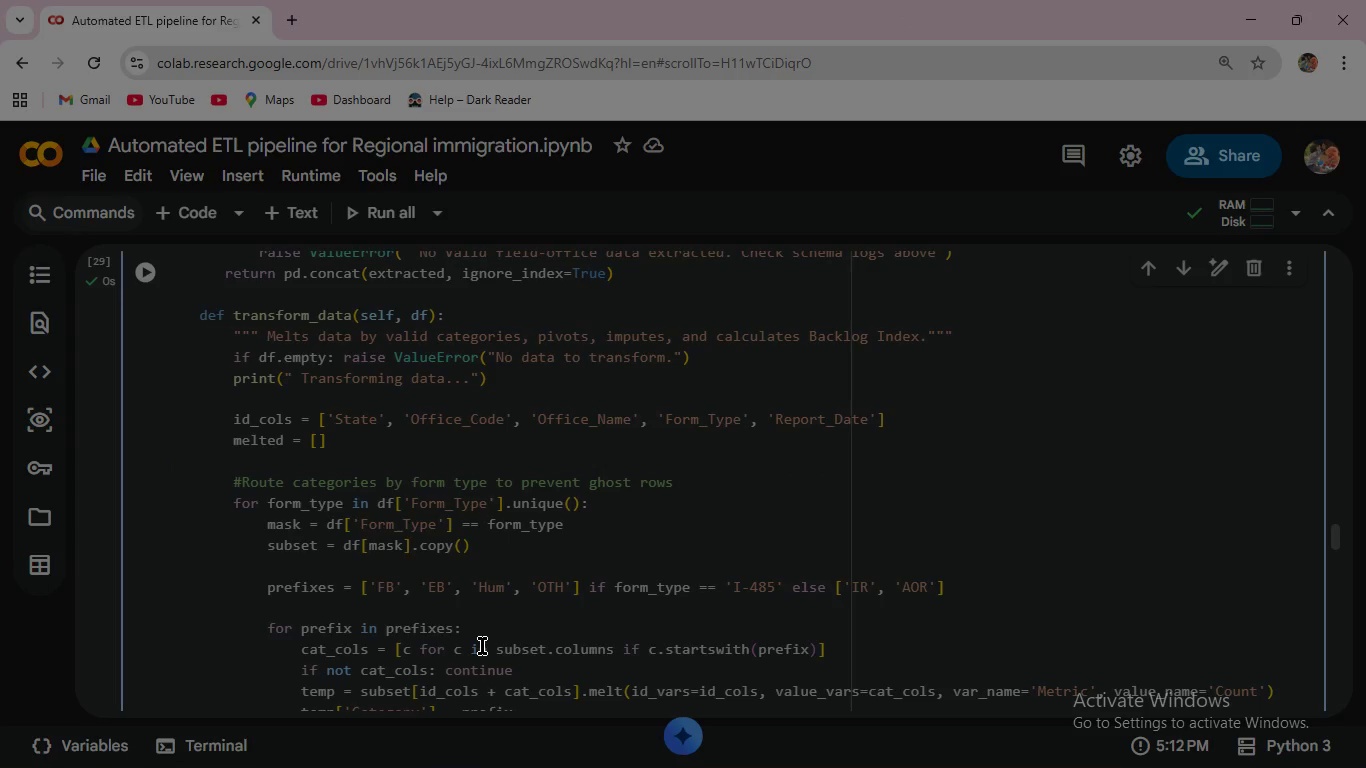 
scroll: coordinate [482, 646], scroll_direction: up, amount: 1.0
 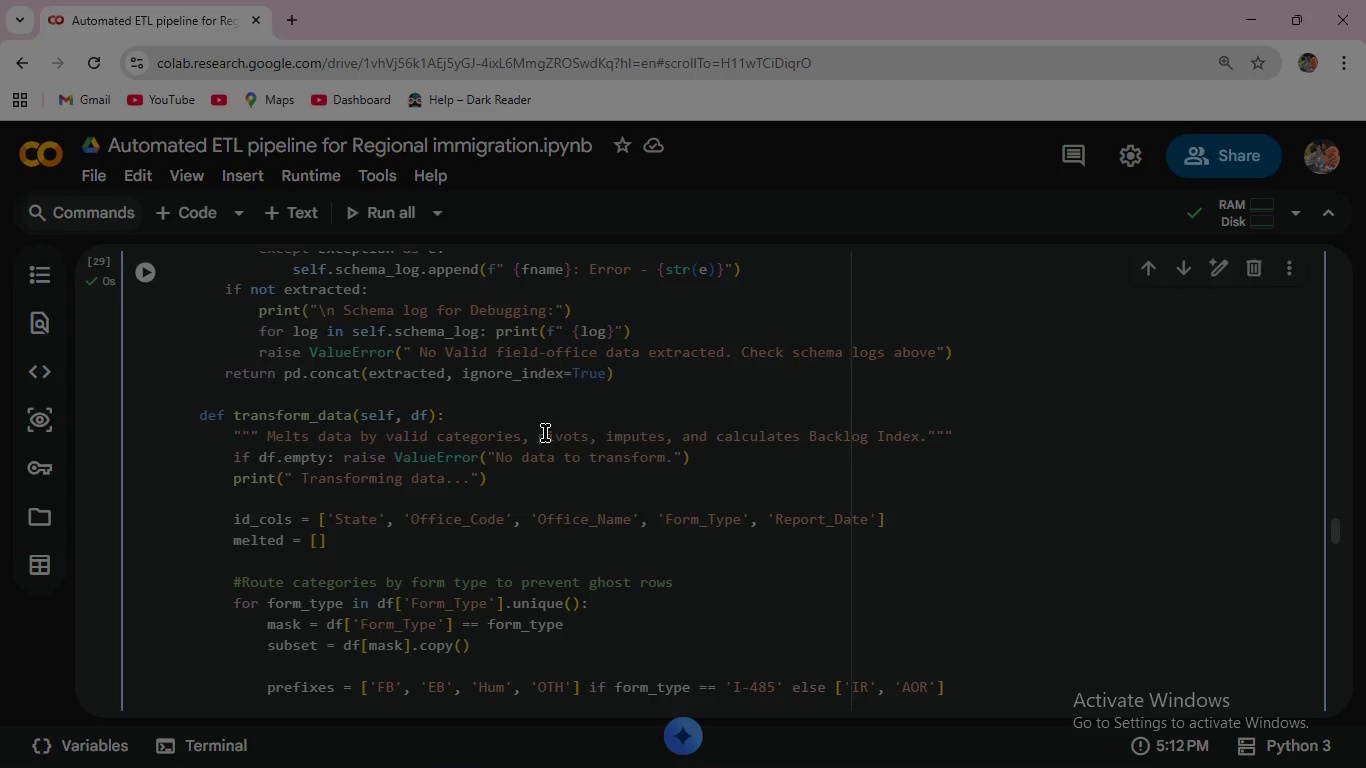 
wait(30.89)
 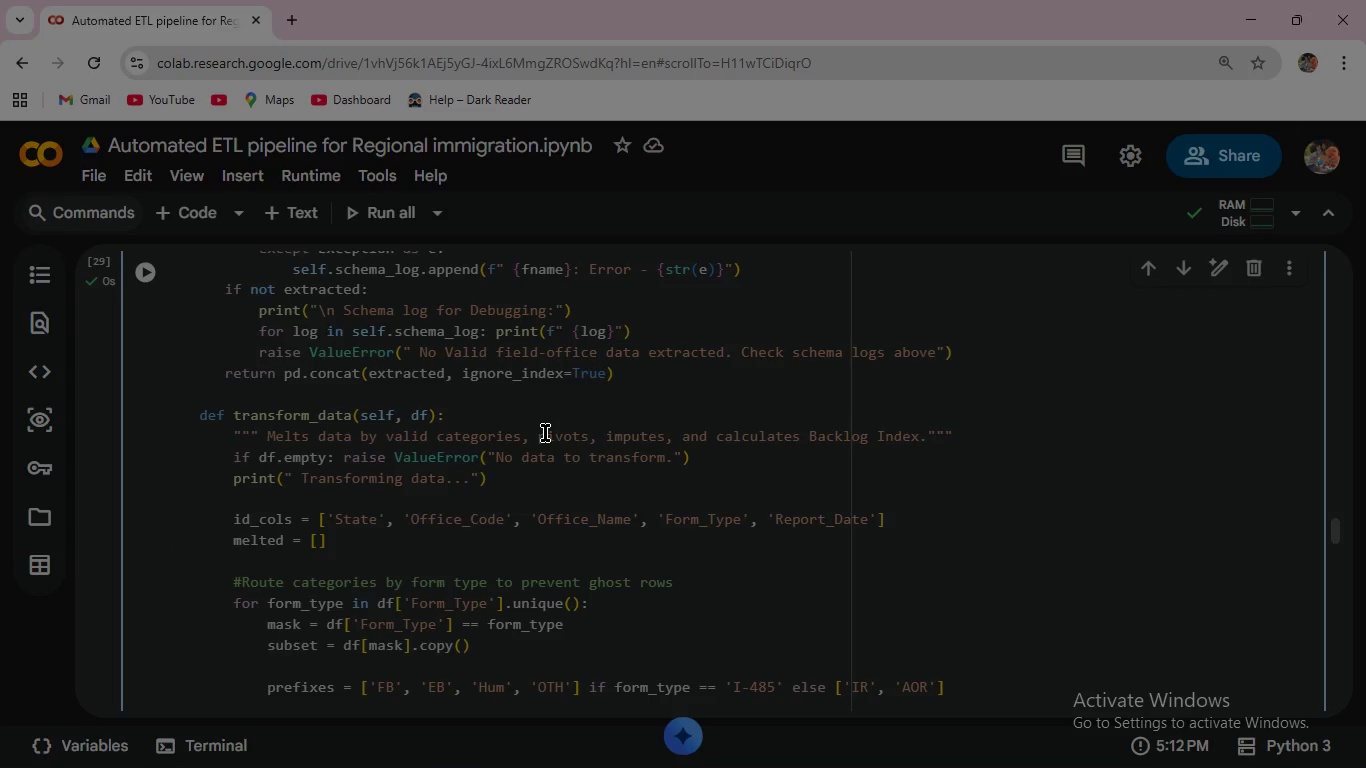 
mouse_move([315, 464])
 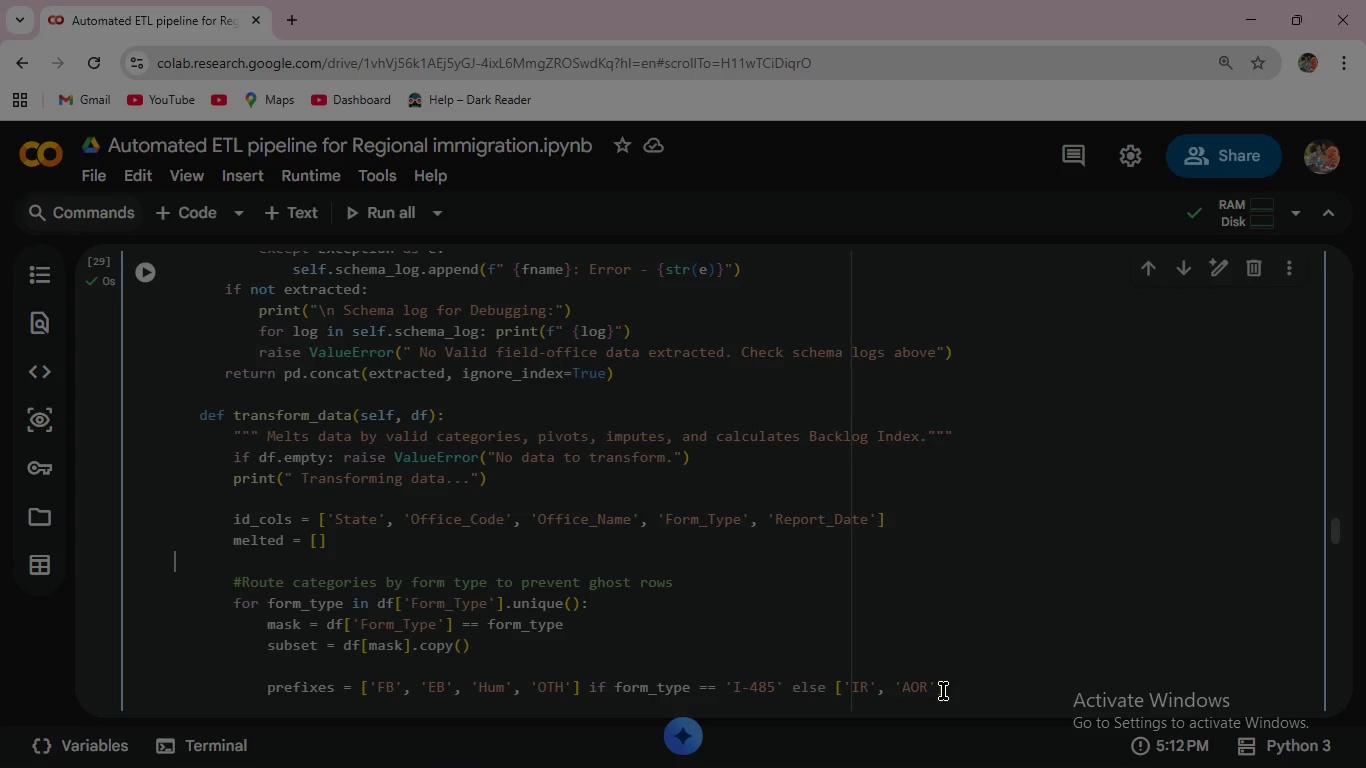 
wait(66.04)
 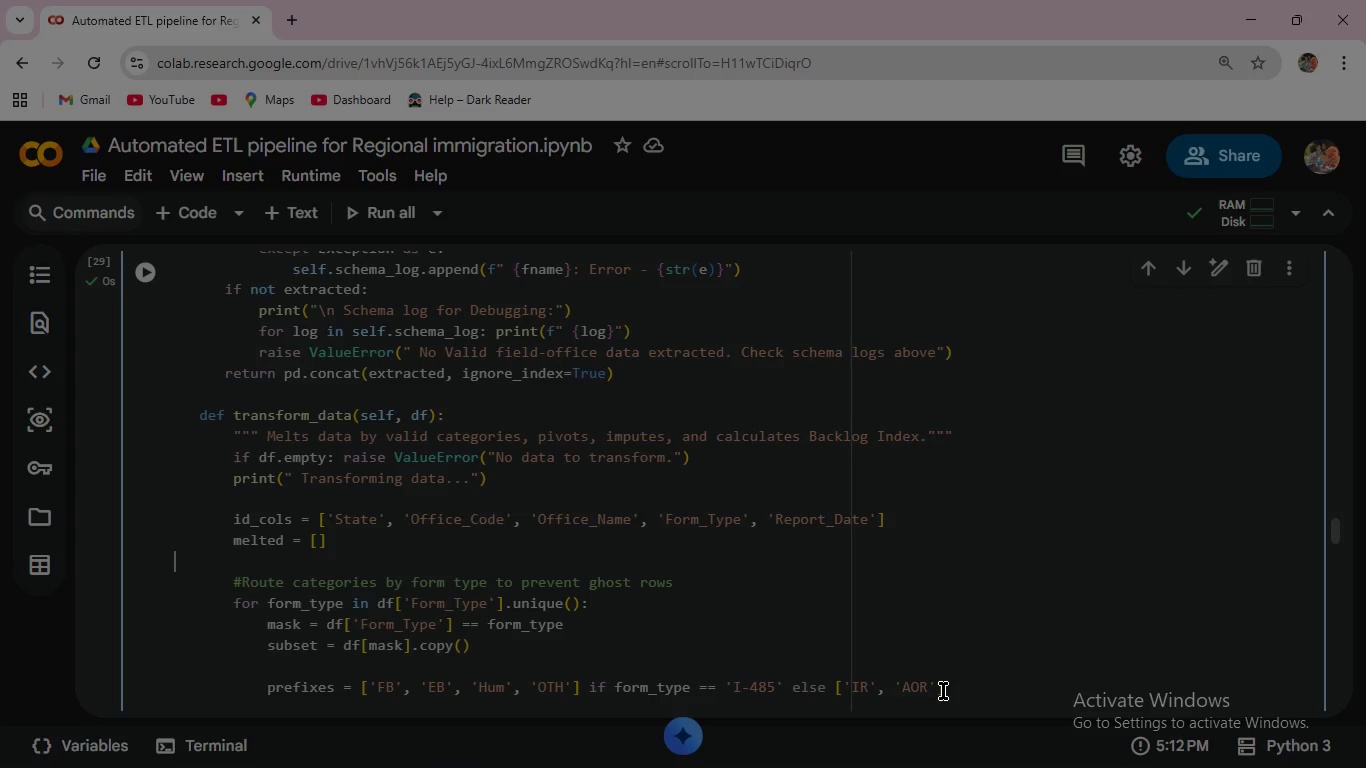 
scroll: coordinate [423, 659], scroll_direction: down, amount: 1.0
 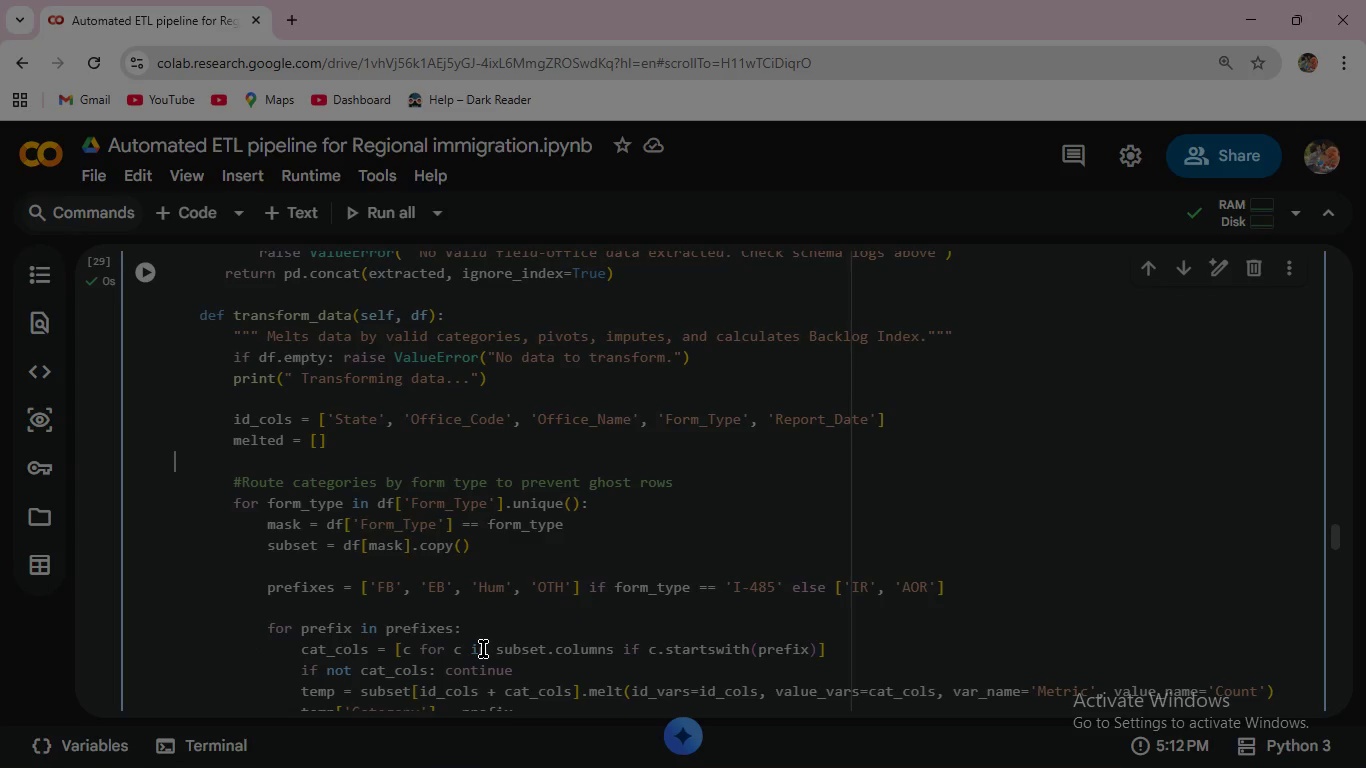 
wait(15.49)
 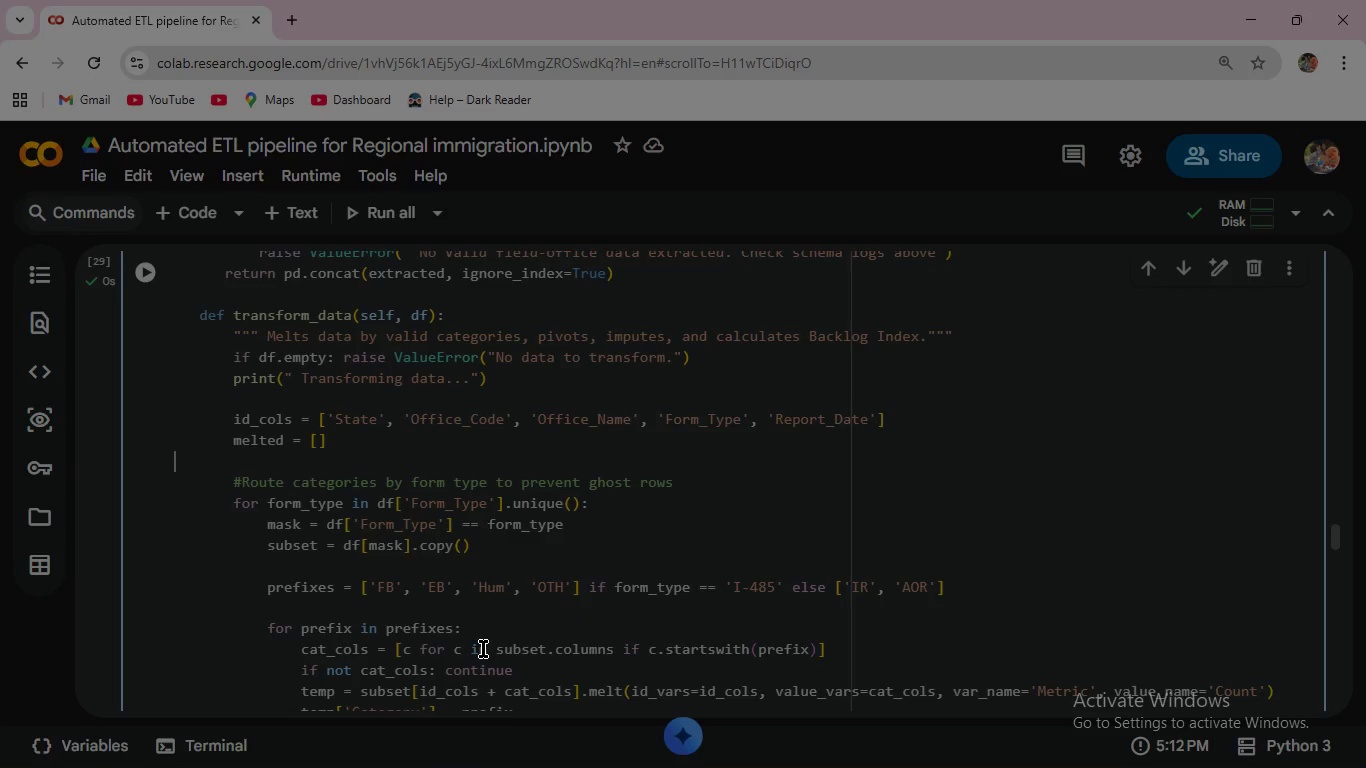 
mouse_move([686, 651])
 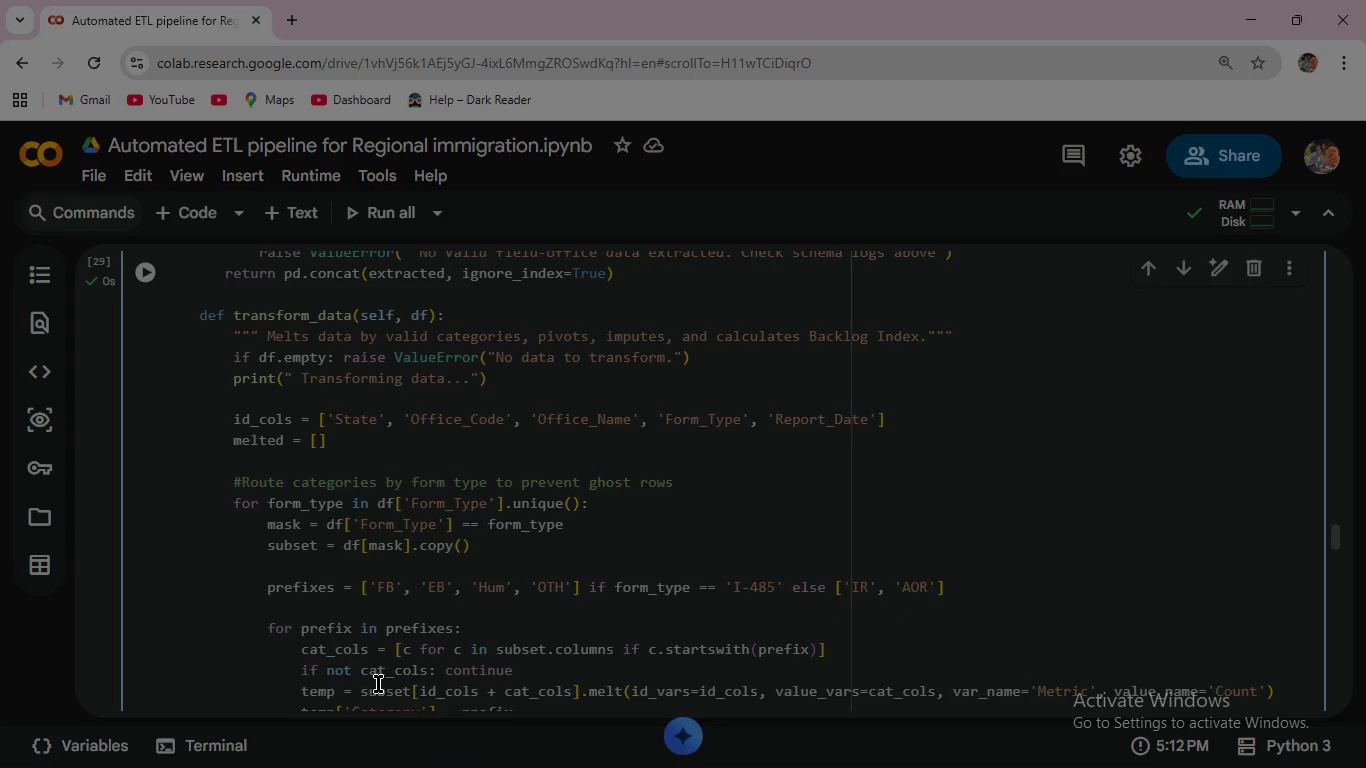 
wait(11.49)
 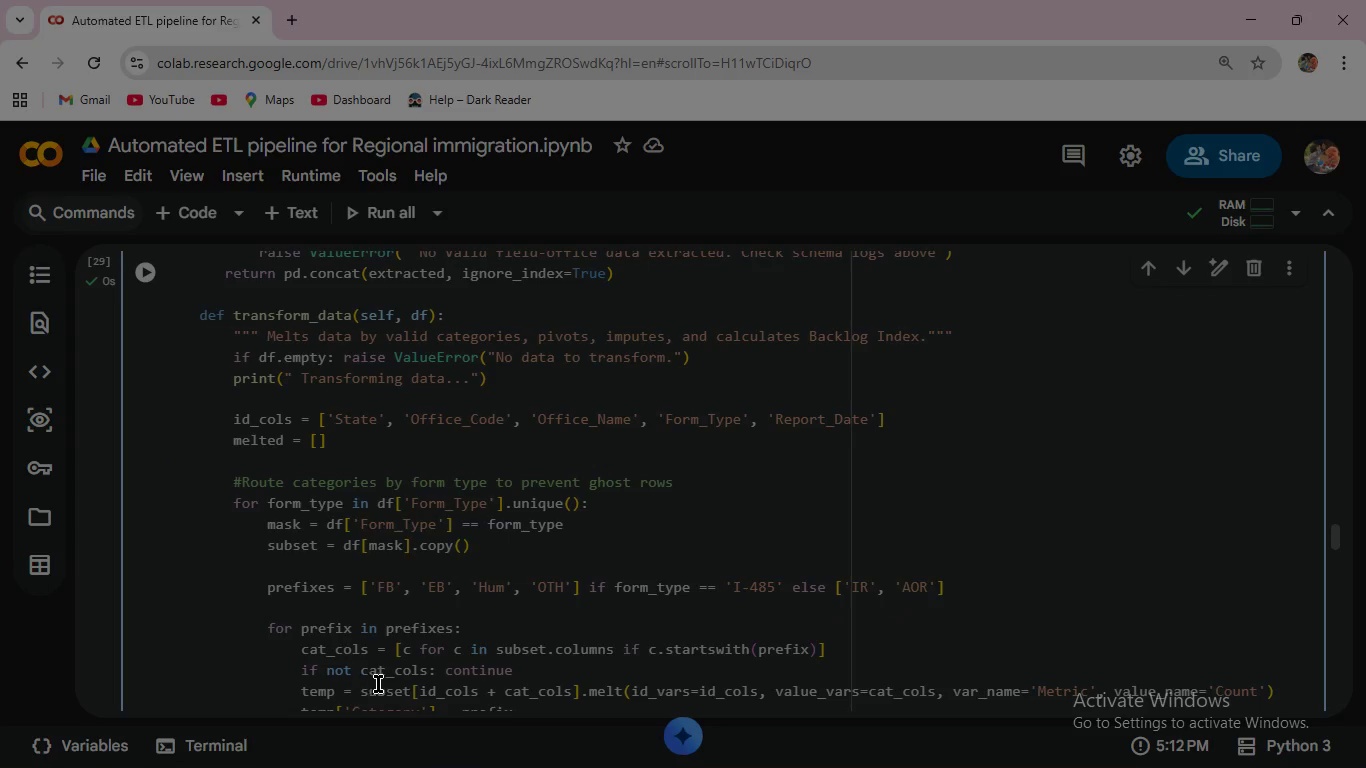 
mouse_move([432, 694])
 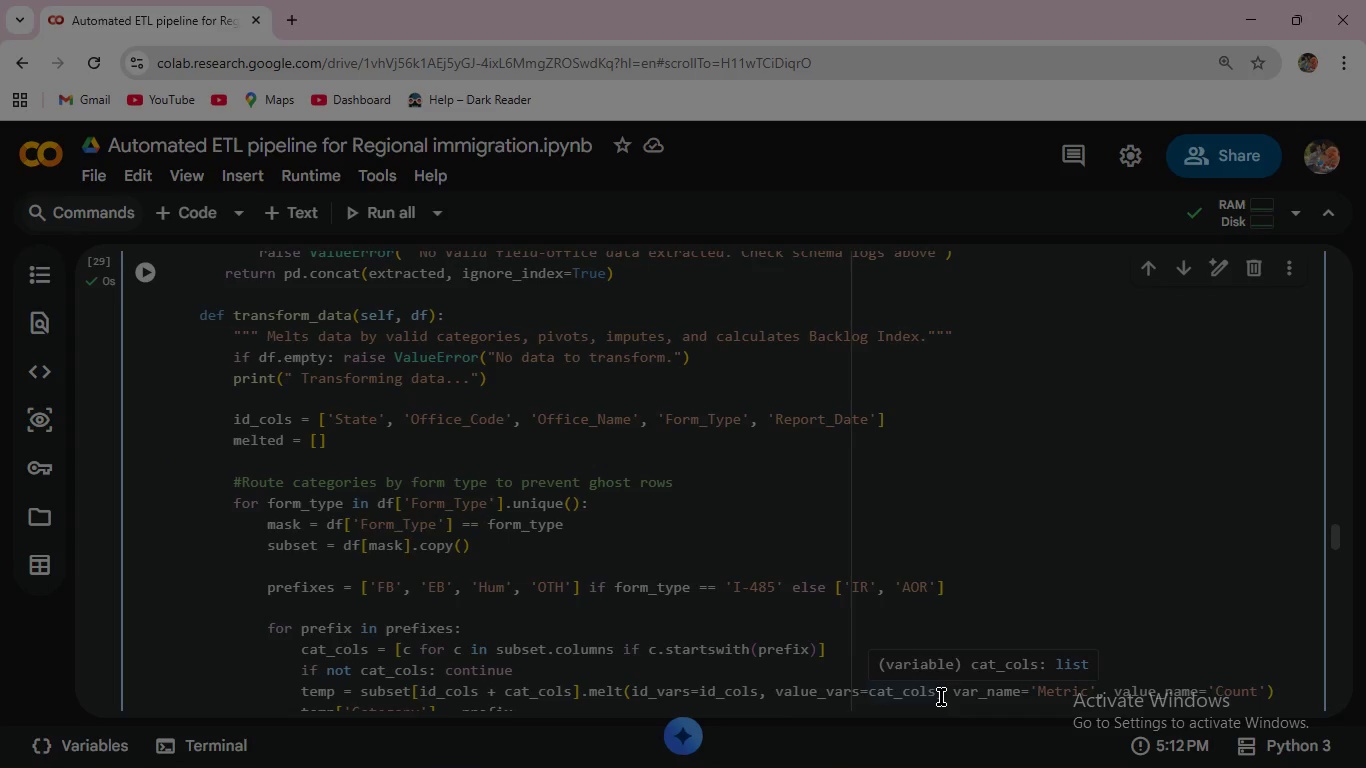 
wait(24.88)
 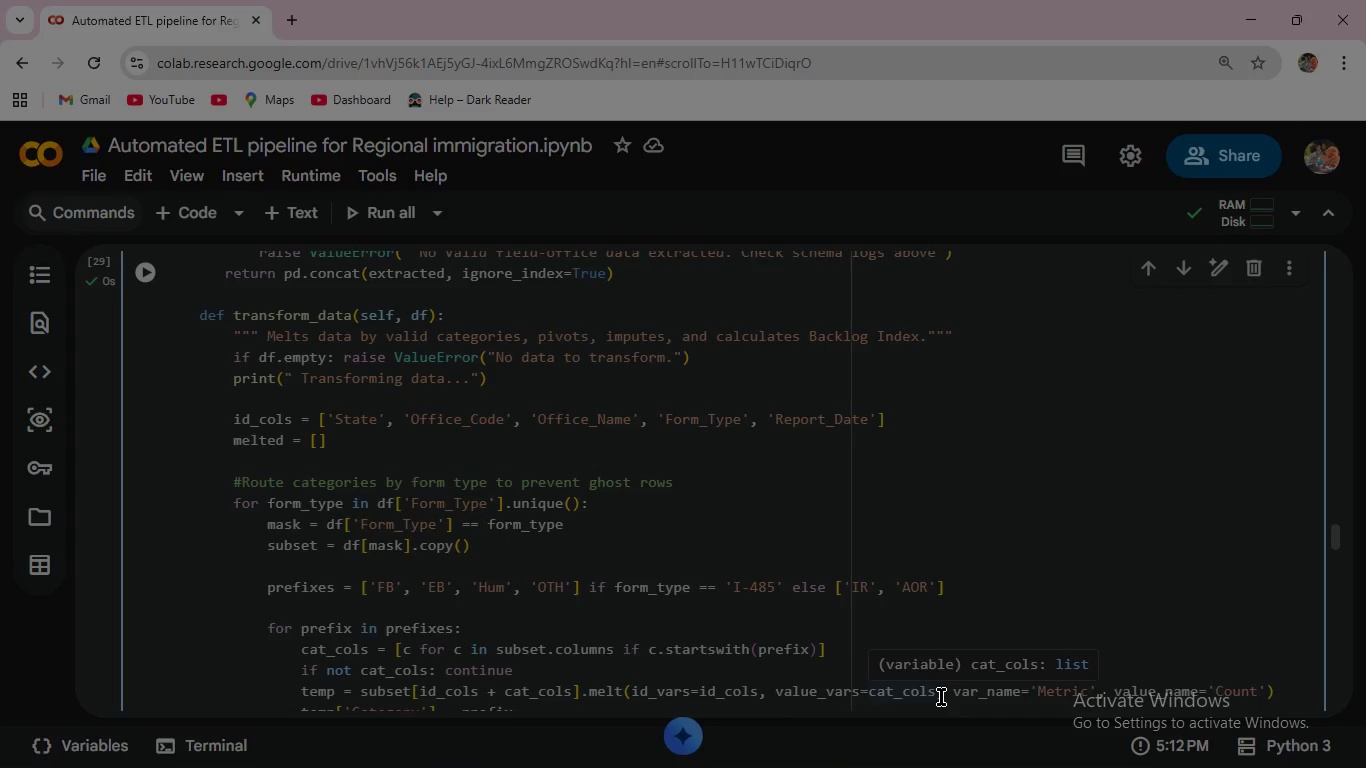 
scroll: coordinate [1037, 665], scroll_direction: down, amount: 1.0
 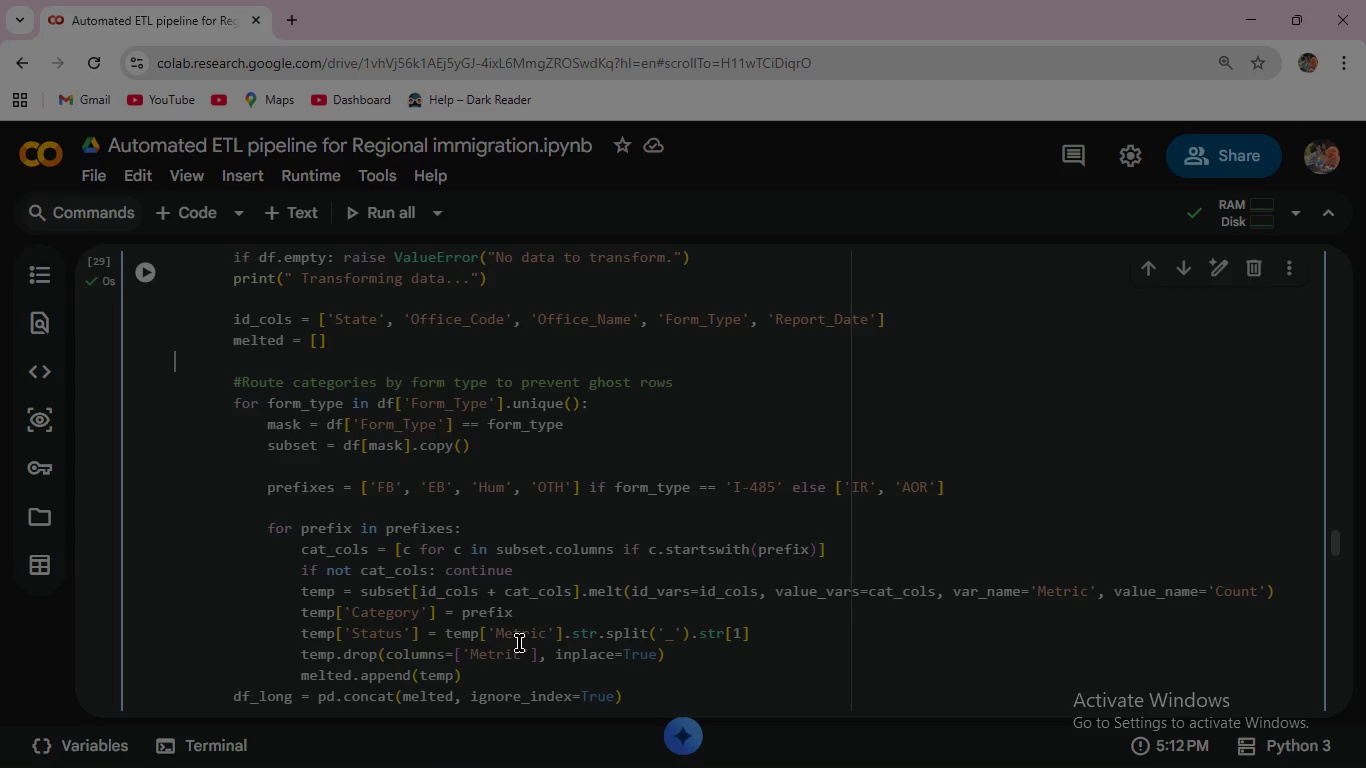 
wait(17.74)
 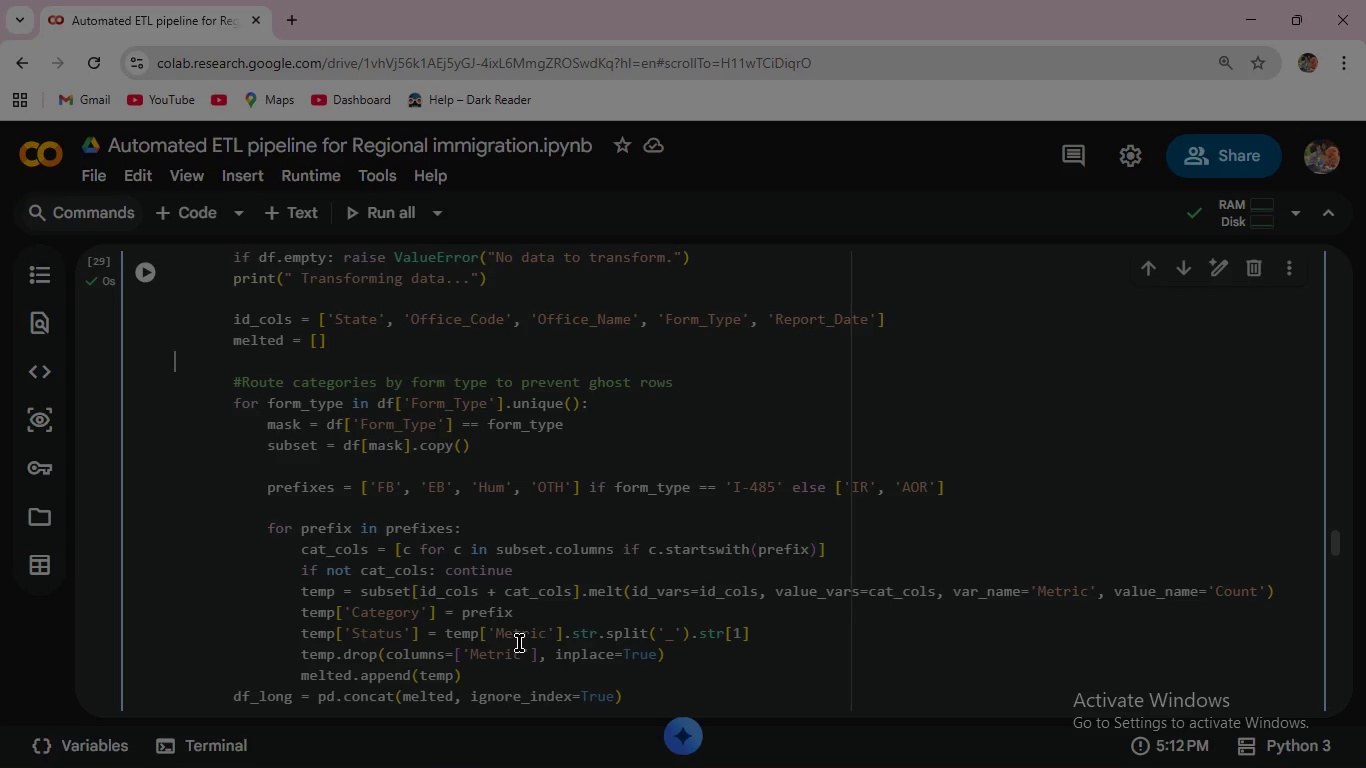 
mouse_move([674, 648])
 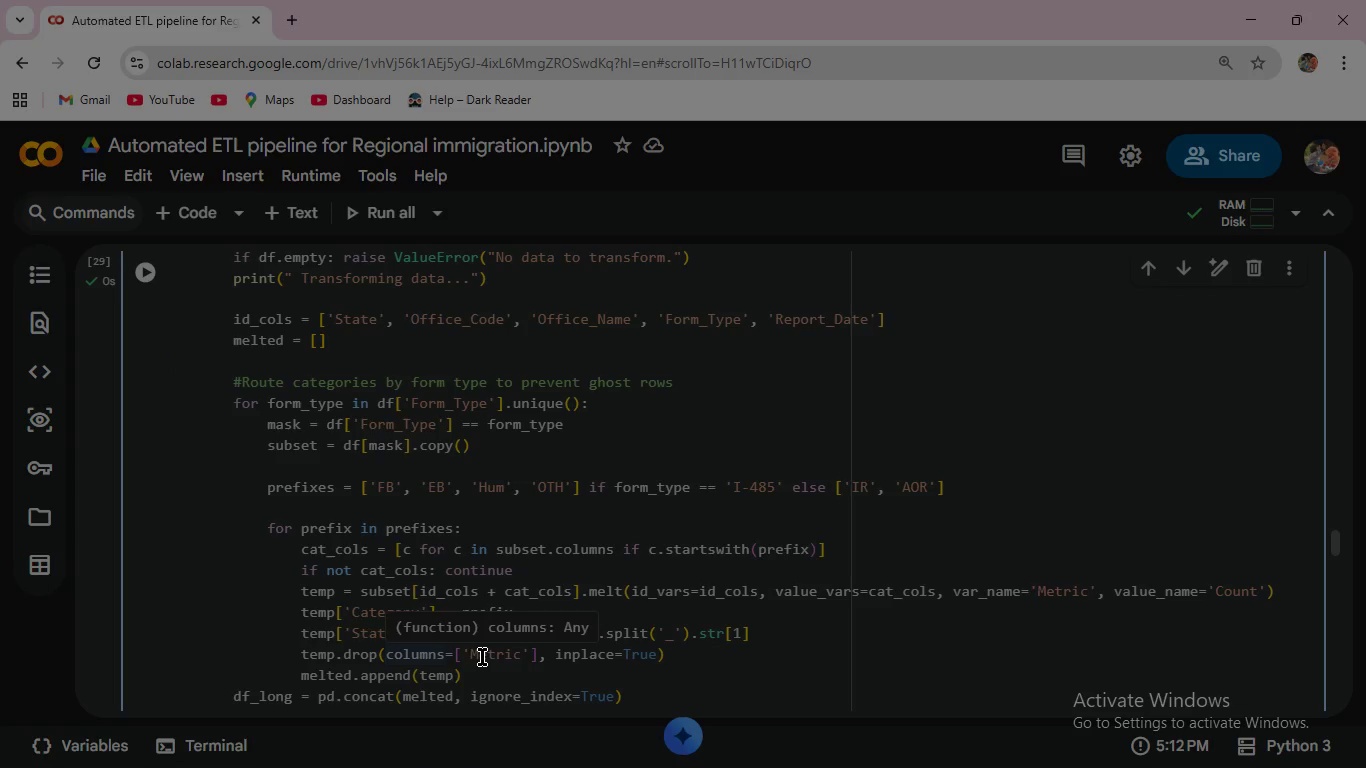 
wait(8.85)
 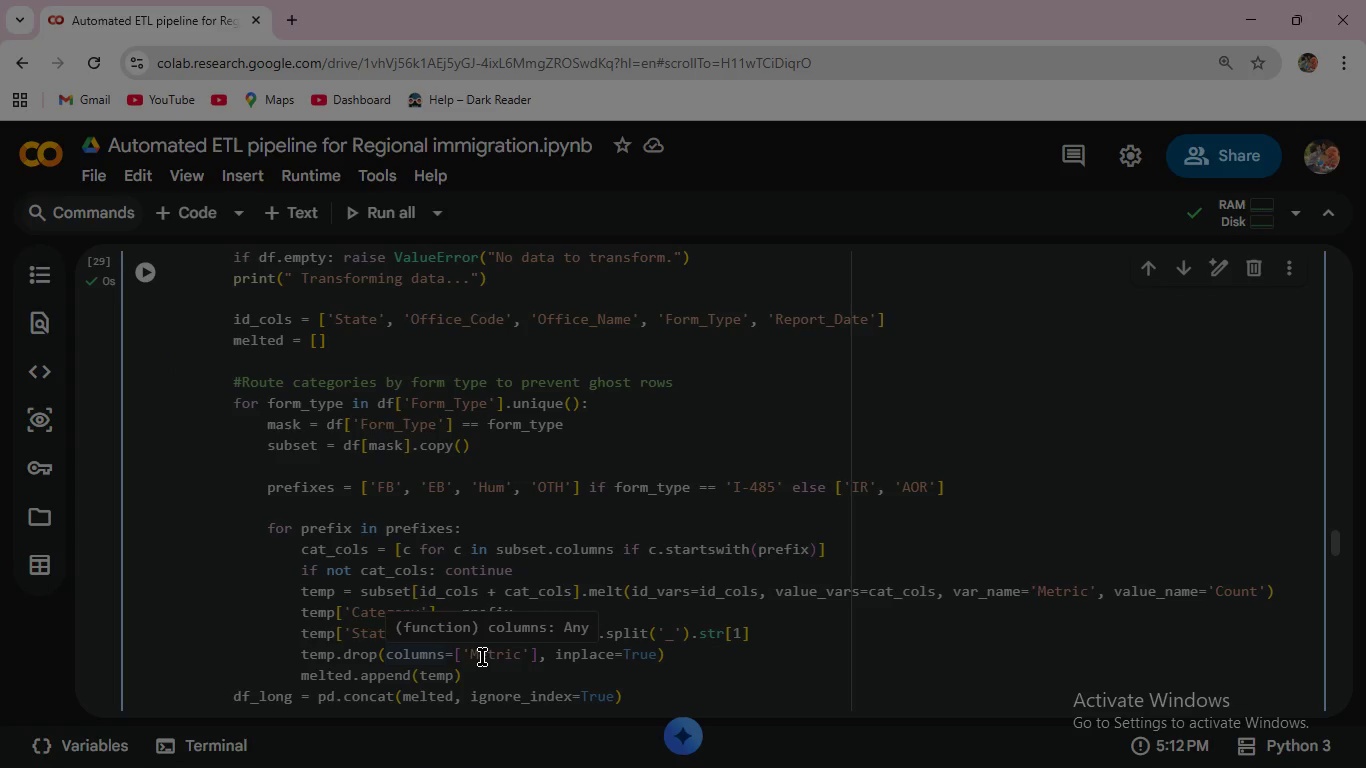 
mouse_move([427, 682])
 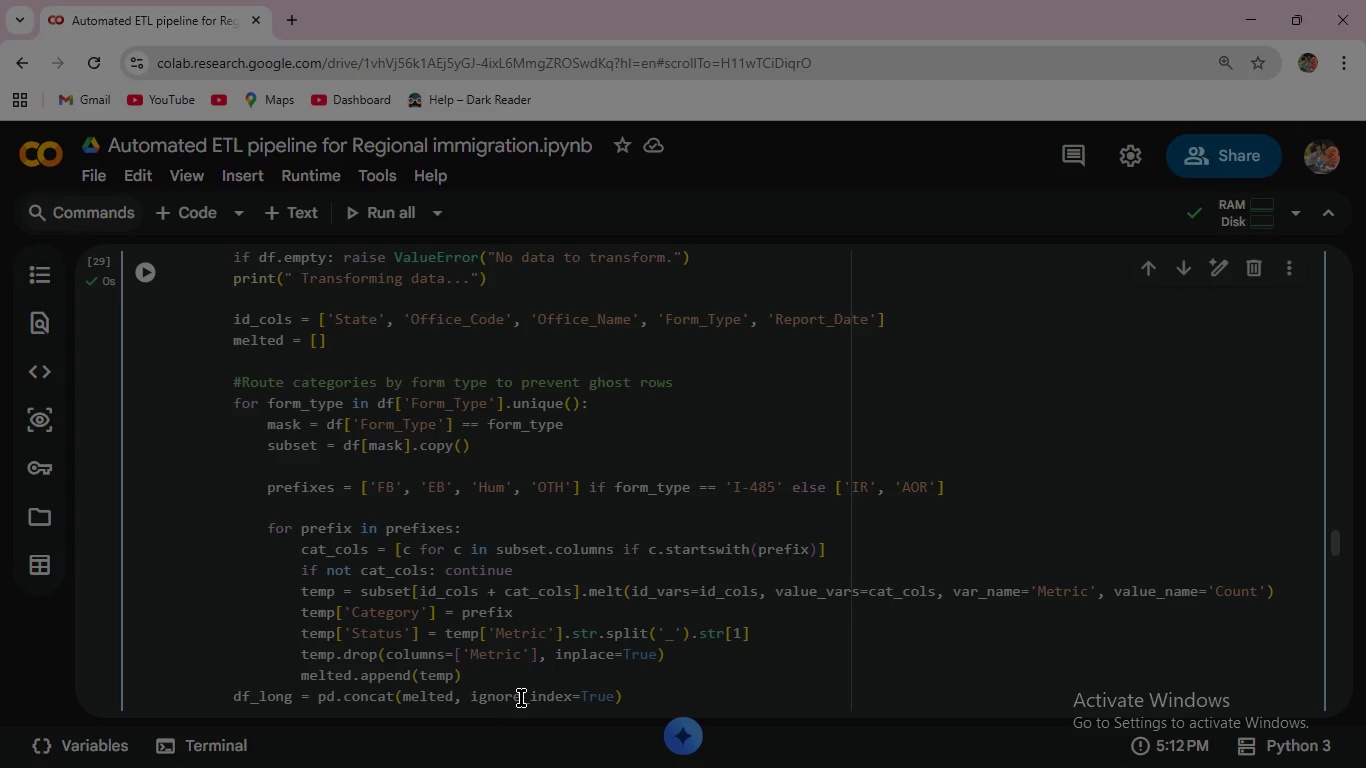 
wait(8.87)
 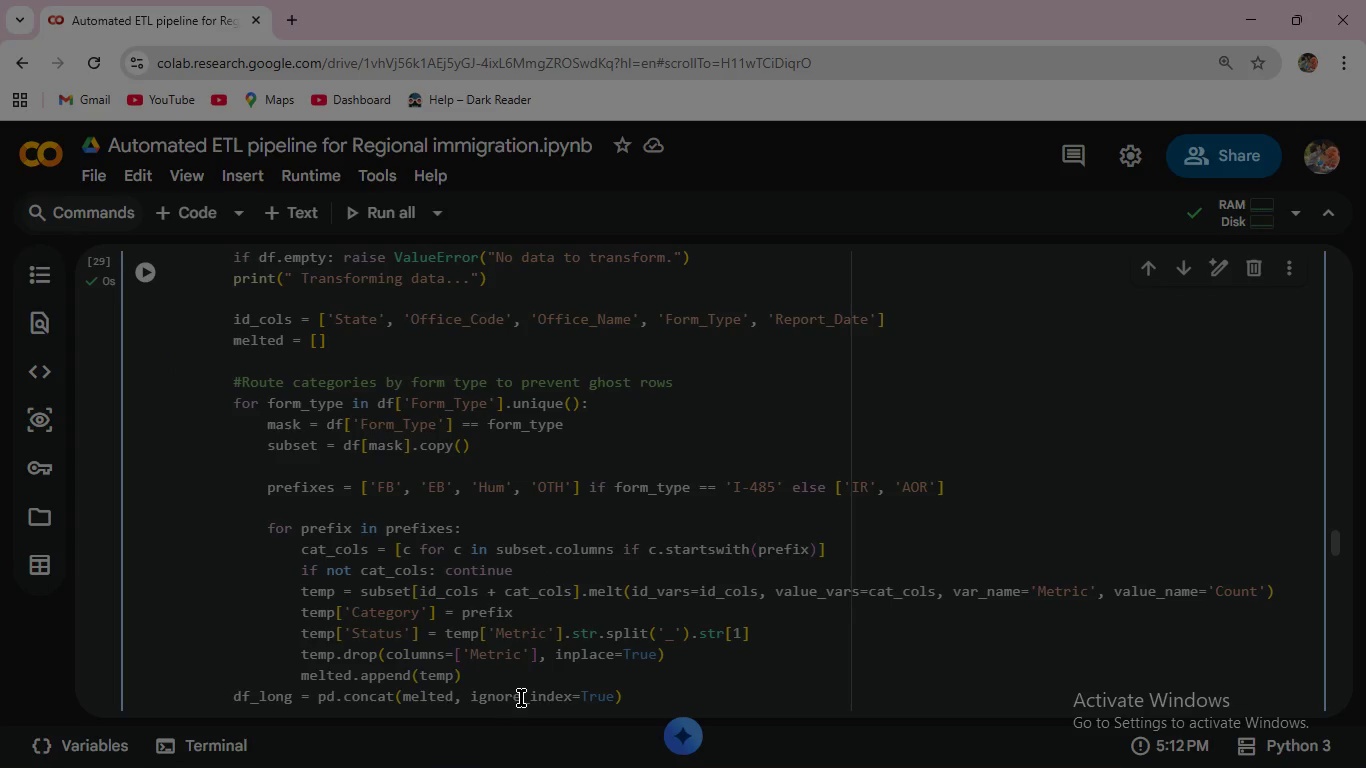 
scroll: coordinate [414, 670], scroll_direction: down, amount: 1.0
 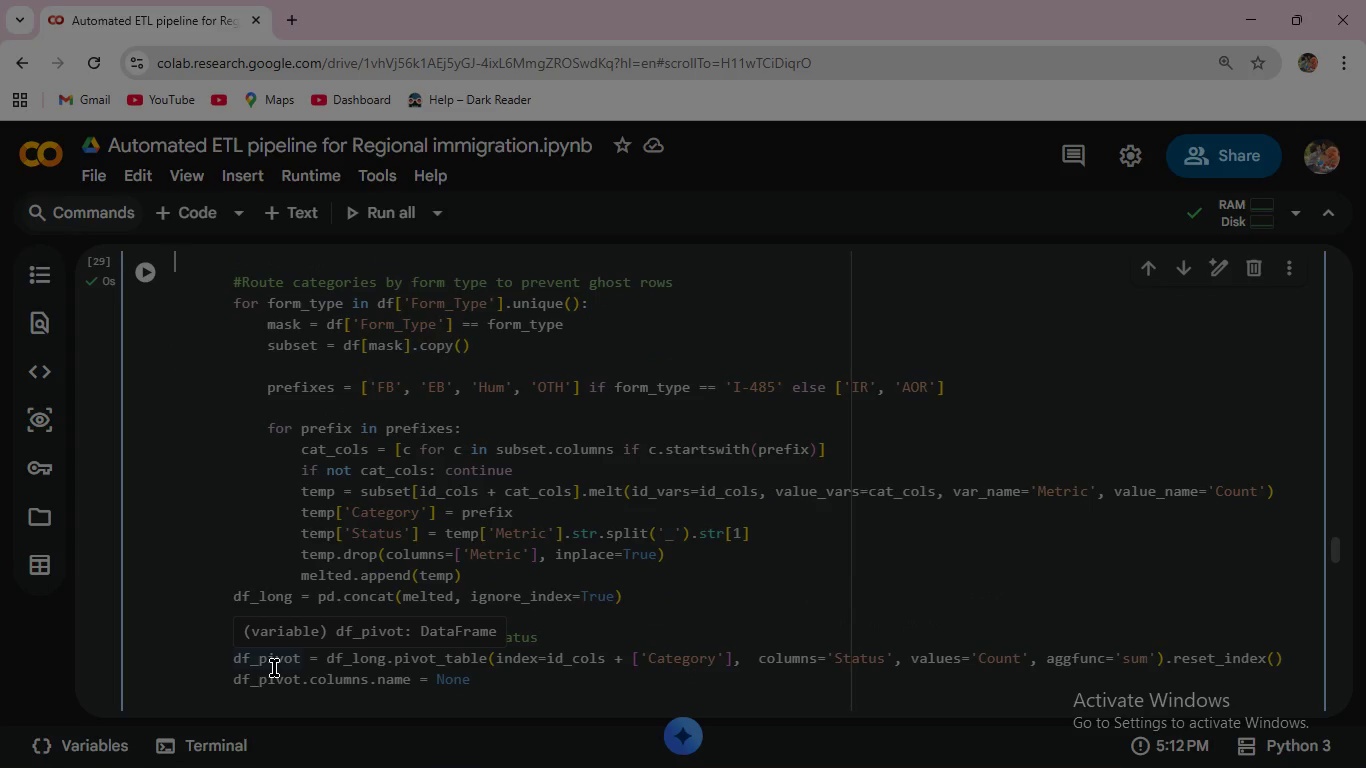 
mouse_move([375, 670])
 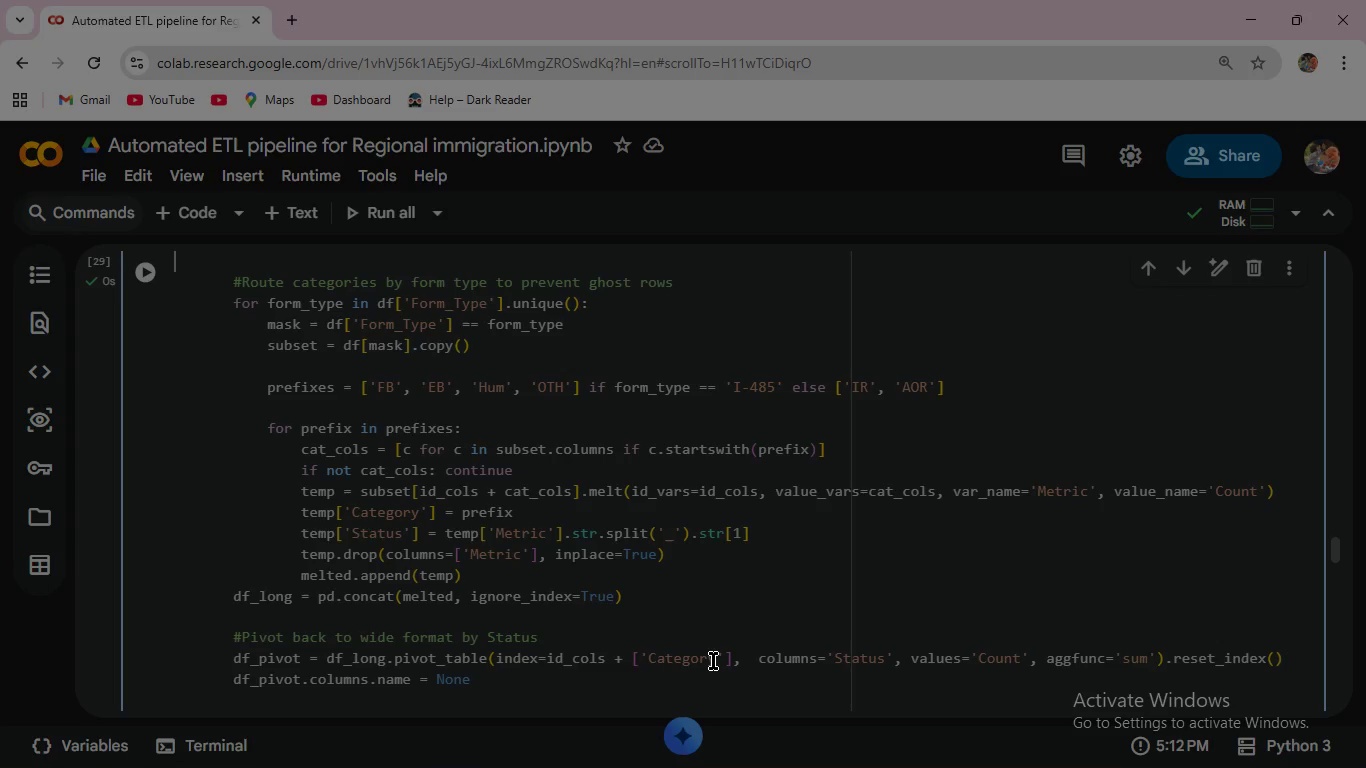 
wait(15.85)
 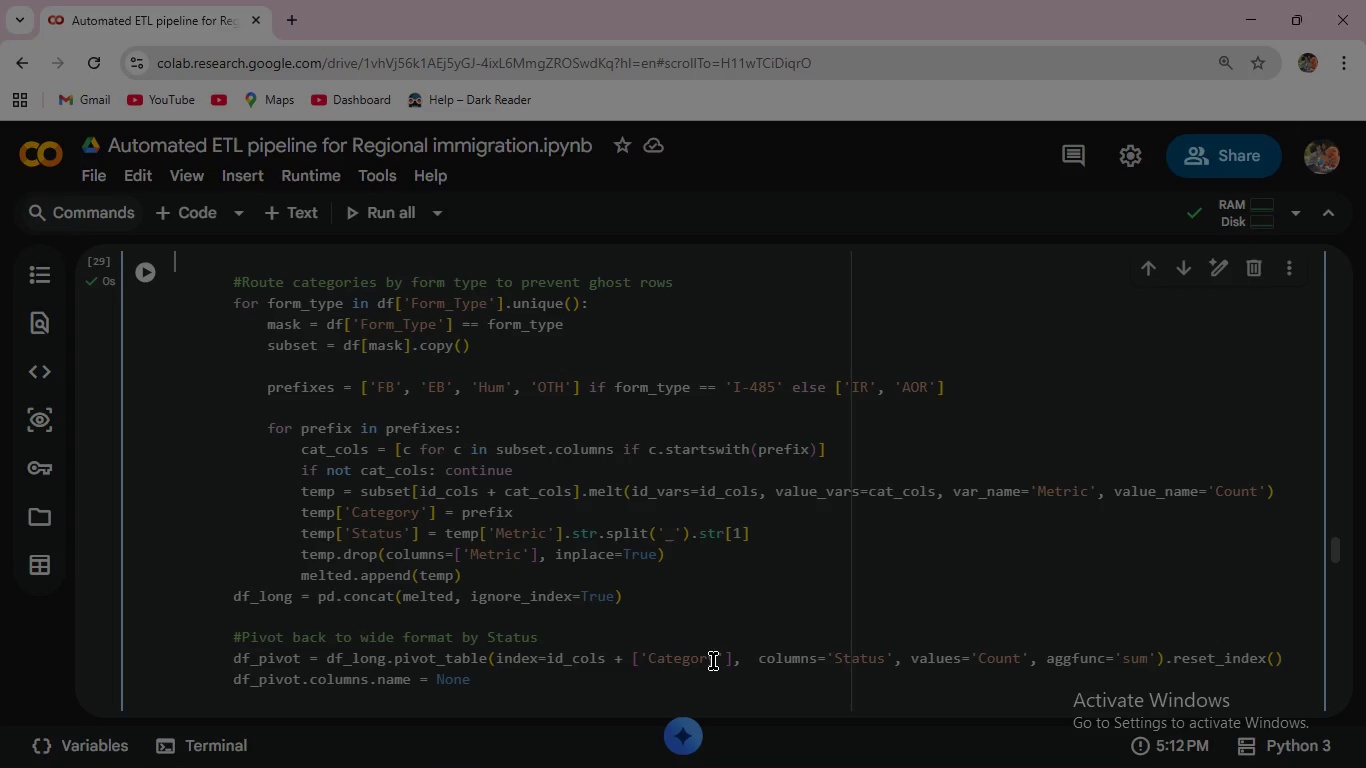 
mouse_move([1131, 674])
 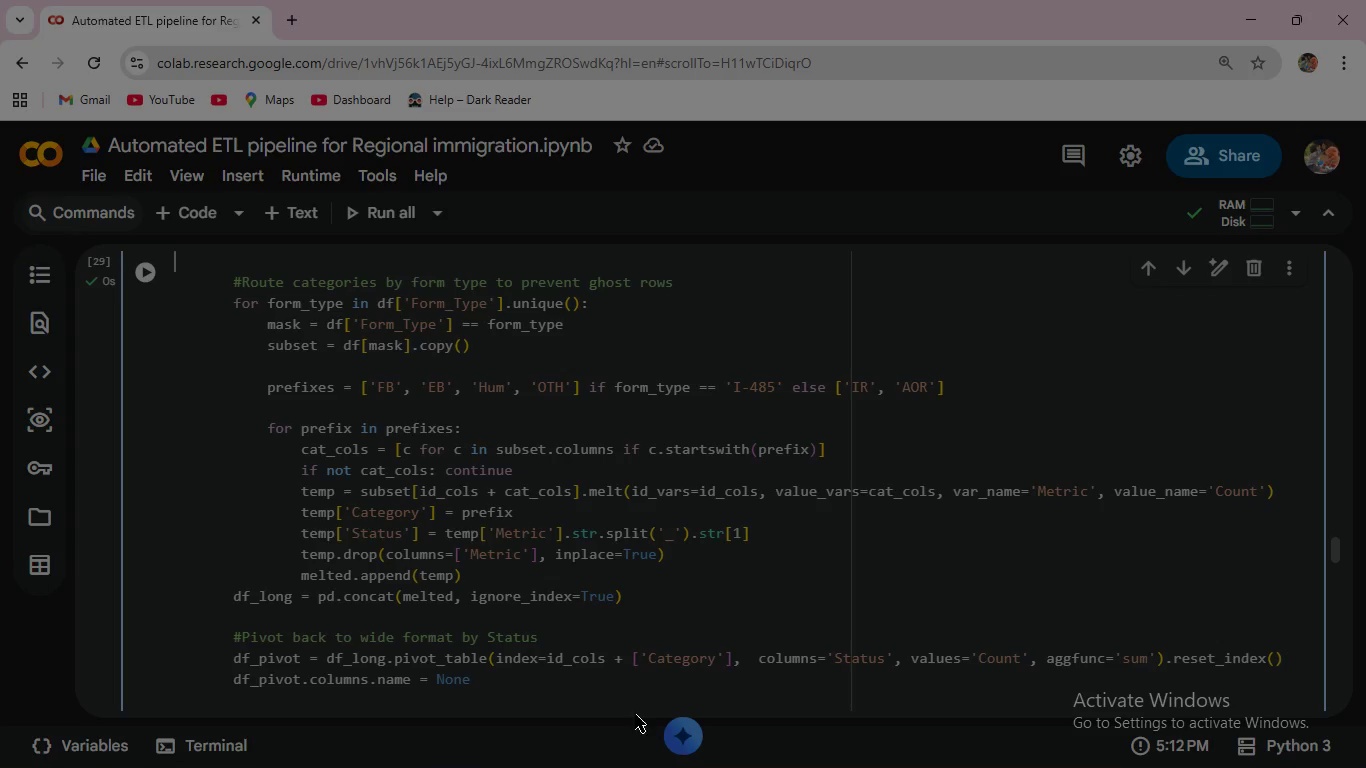 
wait(13.04)
 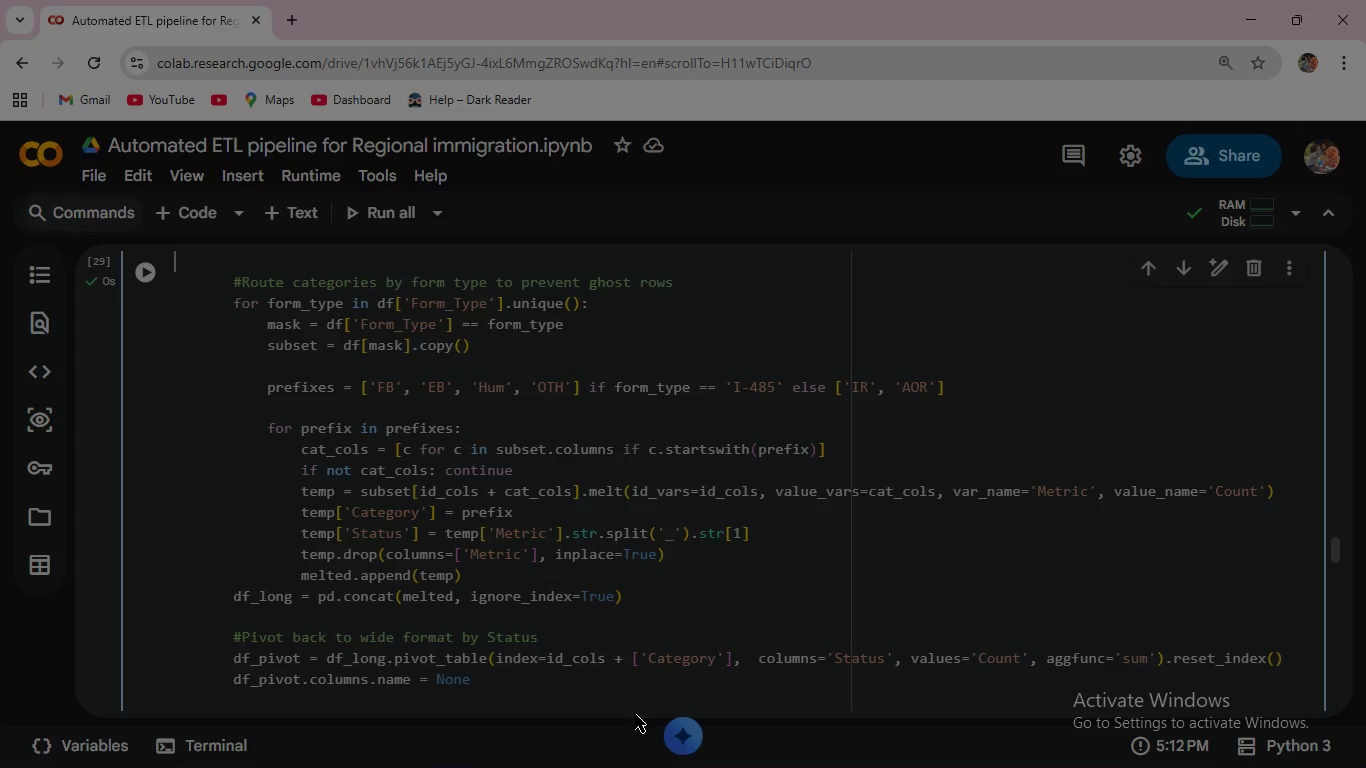 
scroll: coordinate [450, 656], scroll_direction: down, amount: 1.0
 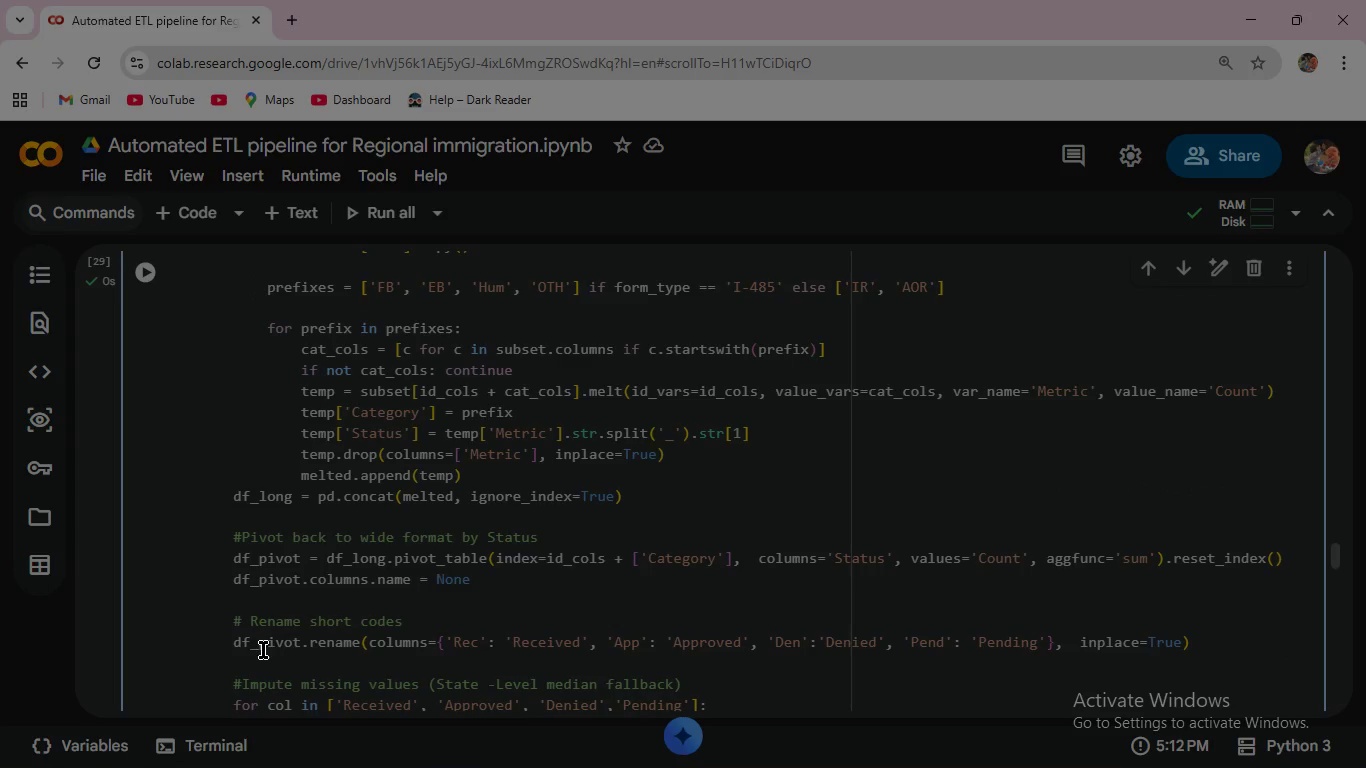 
mouse_move([370, 626])
 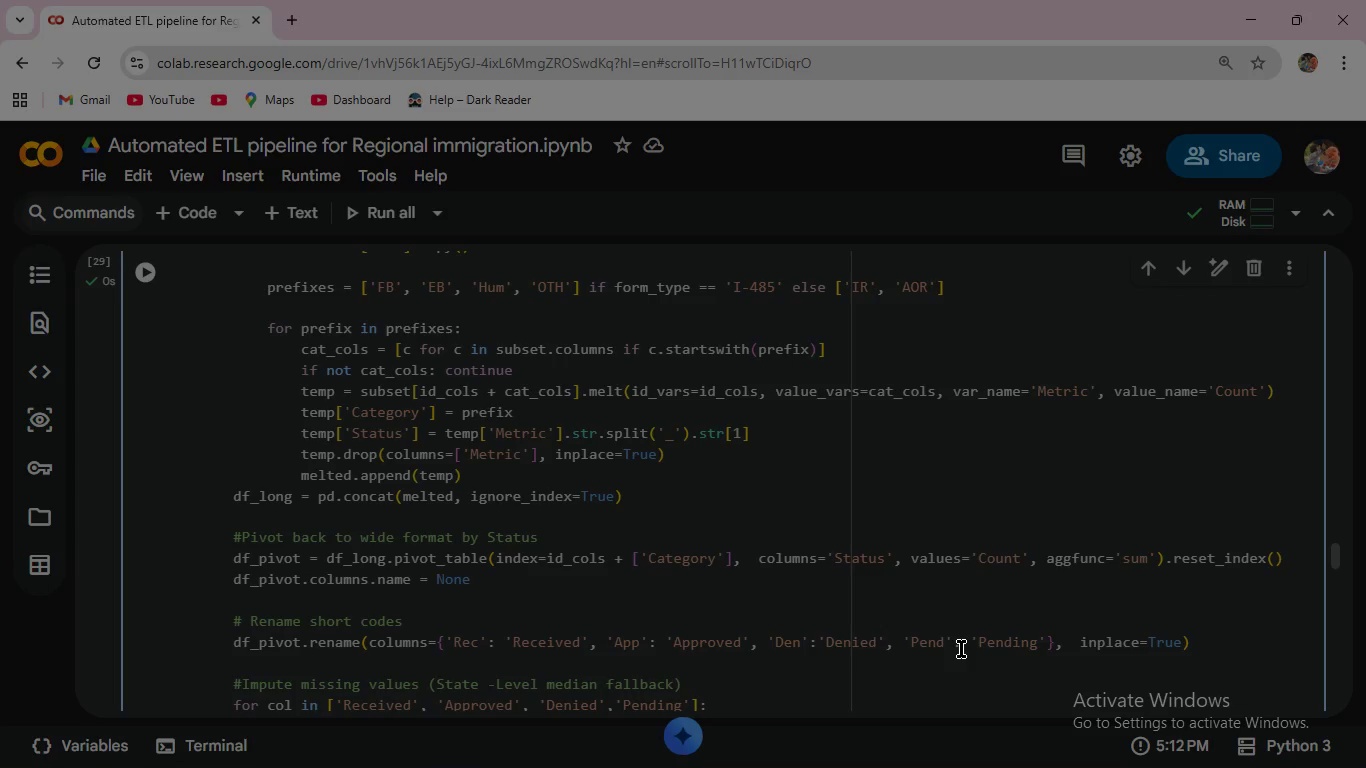 
wait(26.95)
 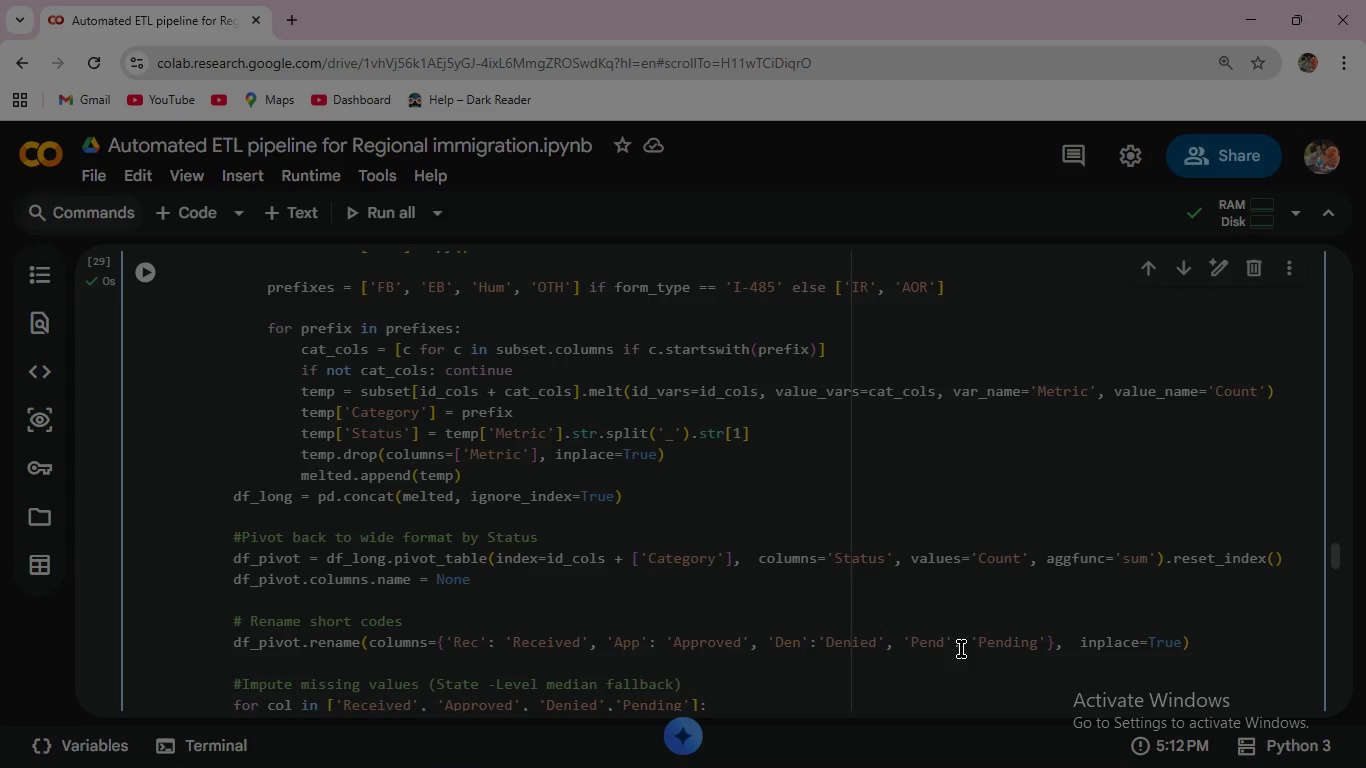 
scroll: coordinate [626, 623], scroll_direction: down, amount: 1.0
 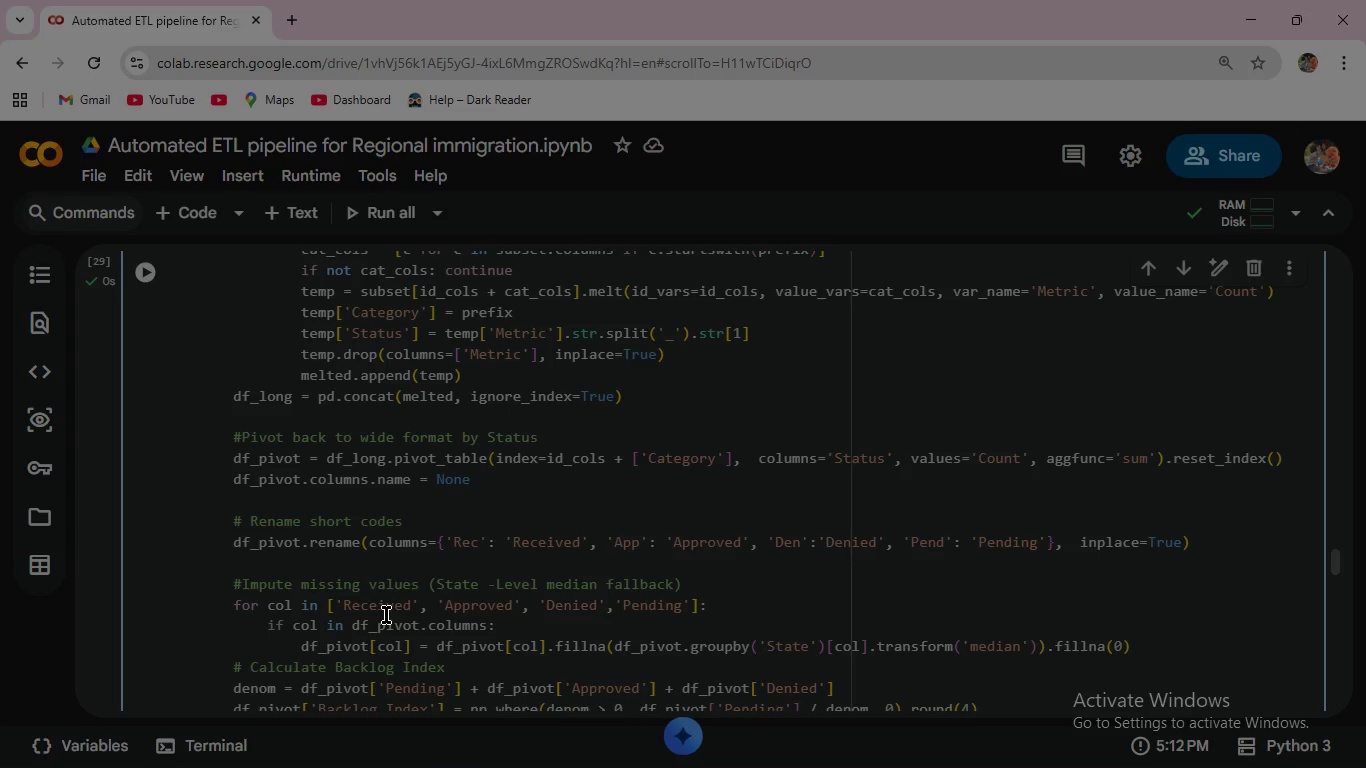 
wait(15.44)
 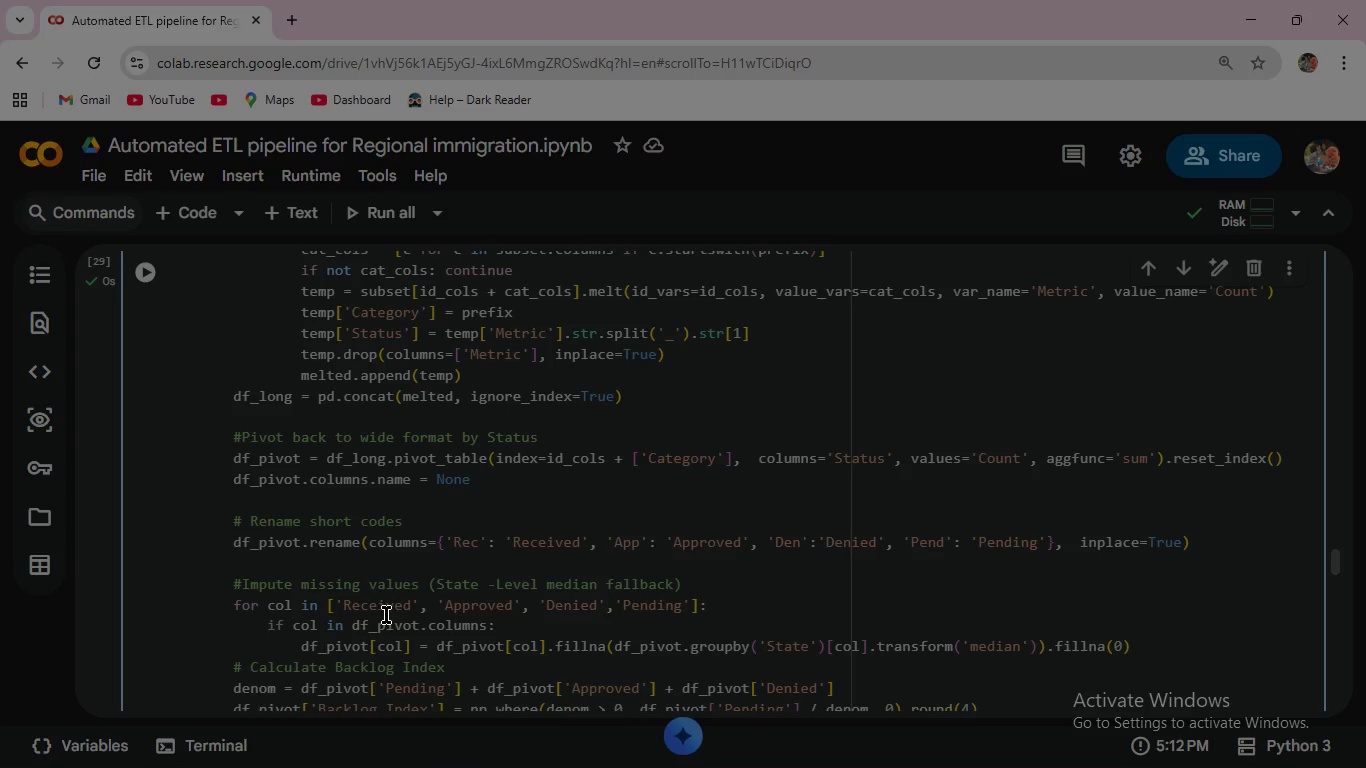 
scroll: coordinate [609, 602], scroll_direction: down, amount: 1.0
 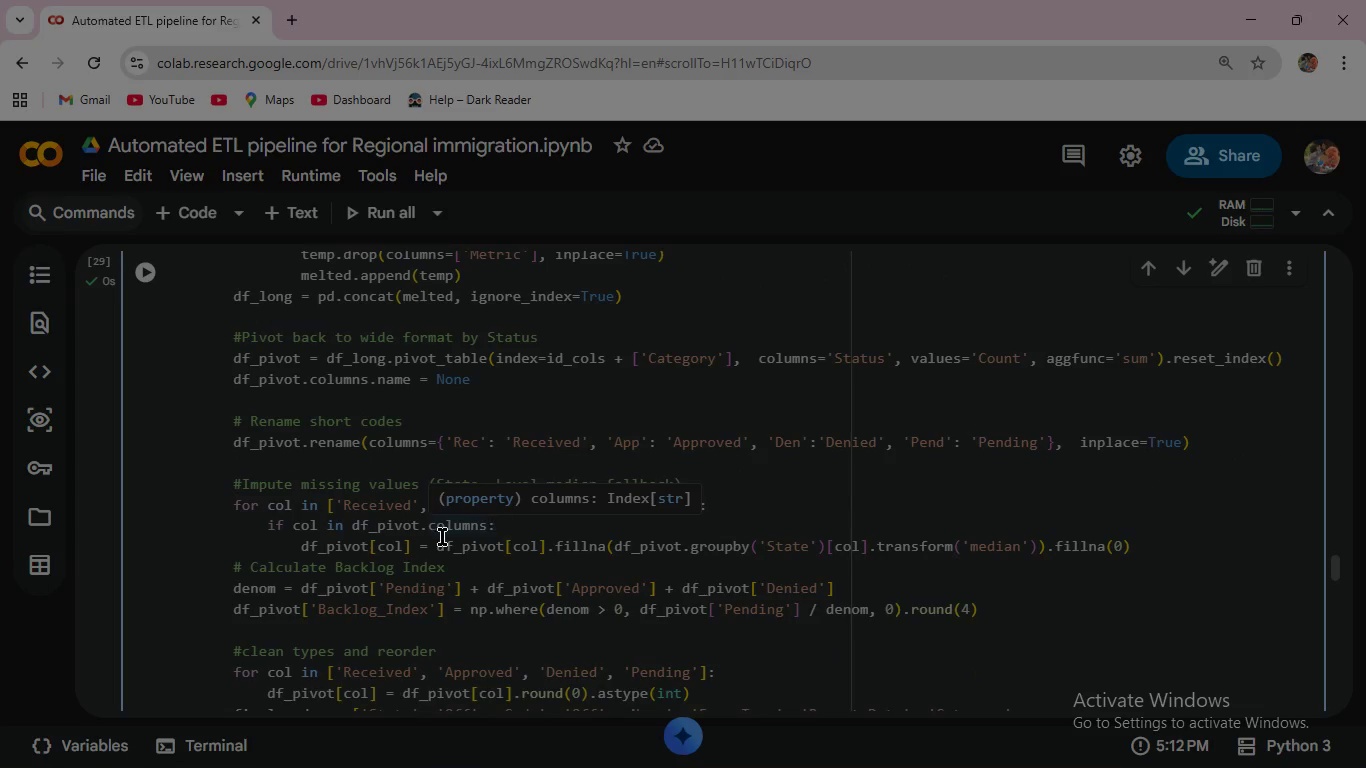 
wait(10.77)
 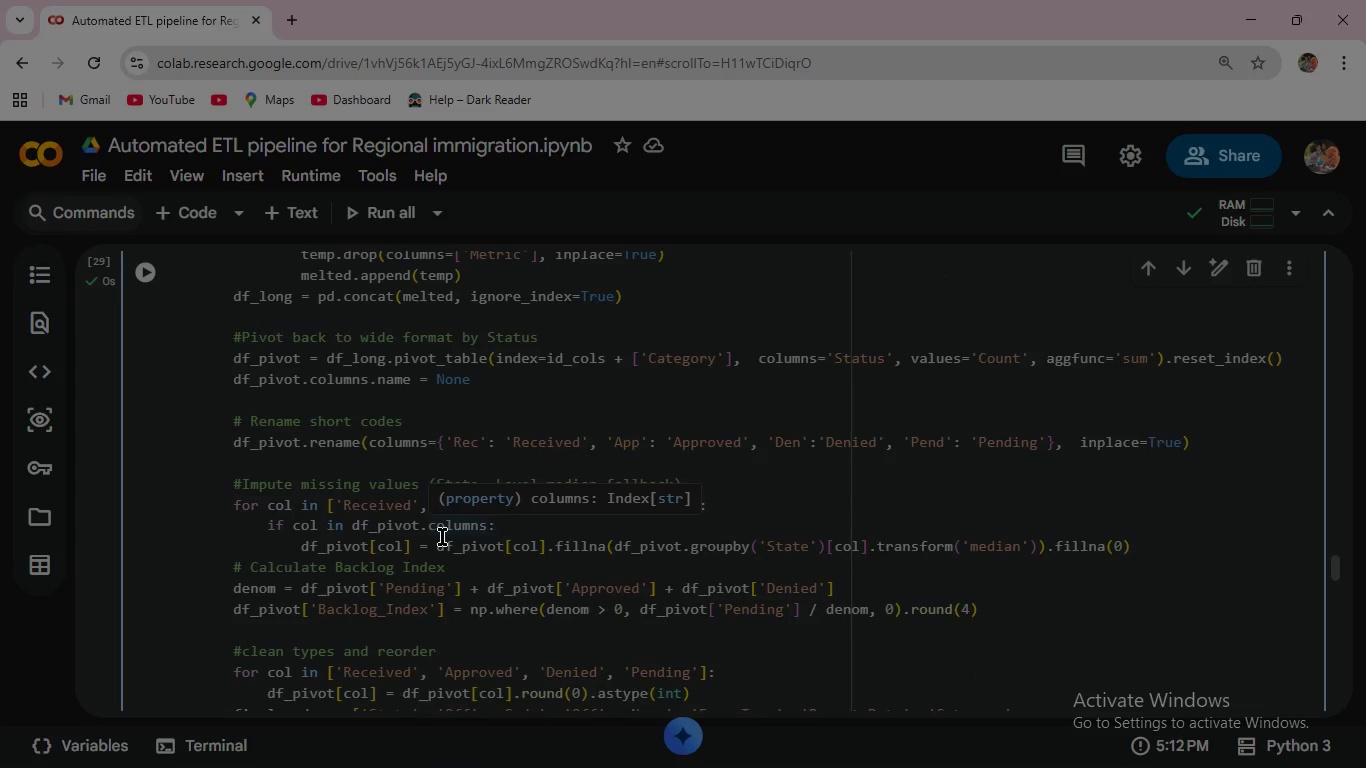 
mouse_move([583, 547])
 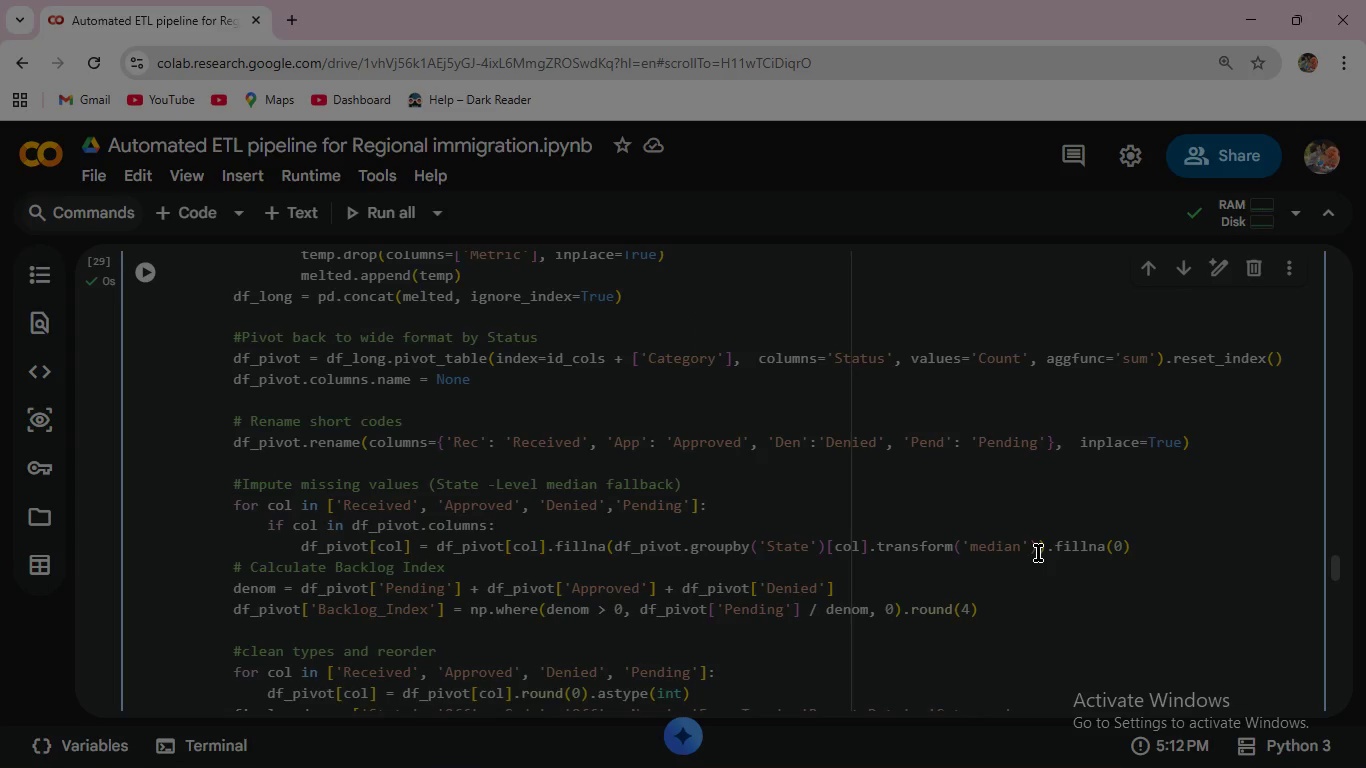 
wait(18.21)
 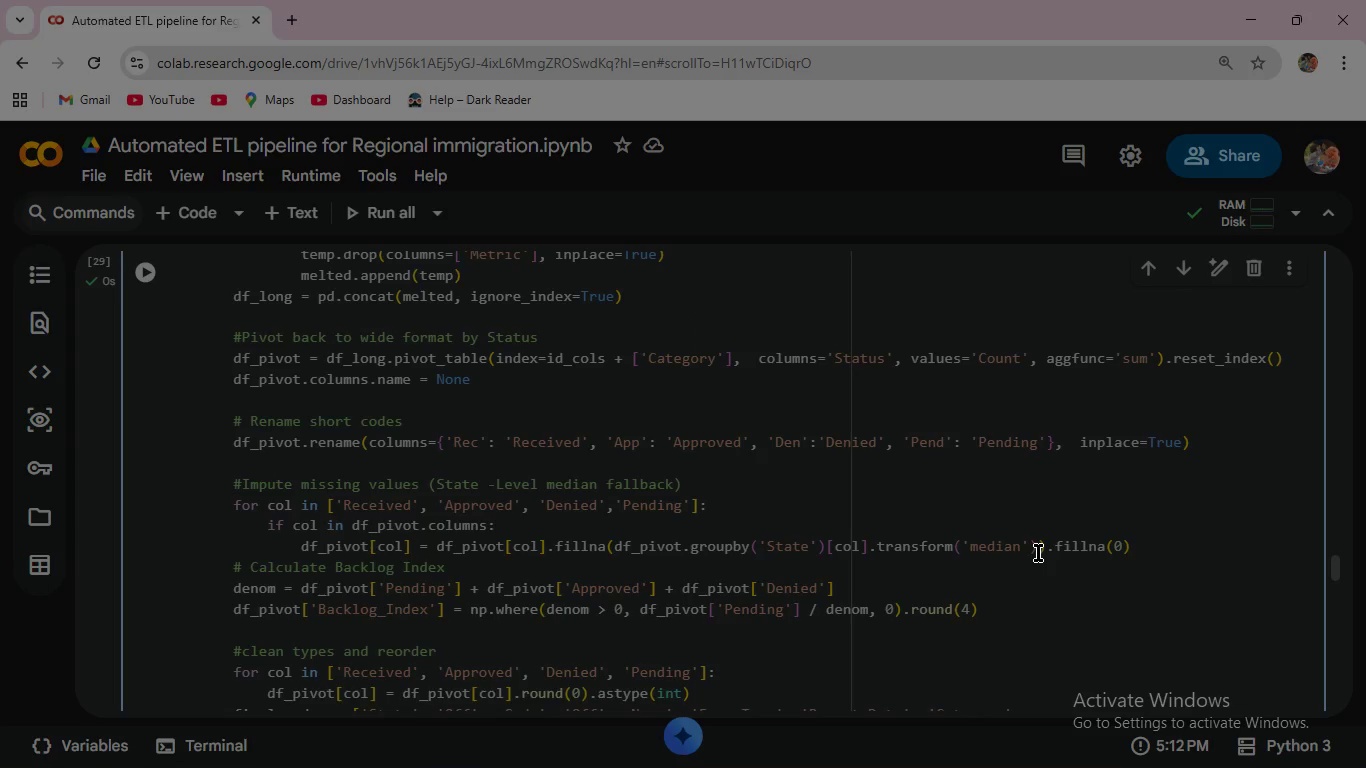 
left_click_drag(start_coordinate=[1114, 545], to_coordinate=[1121, 545])
 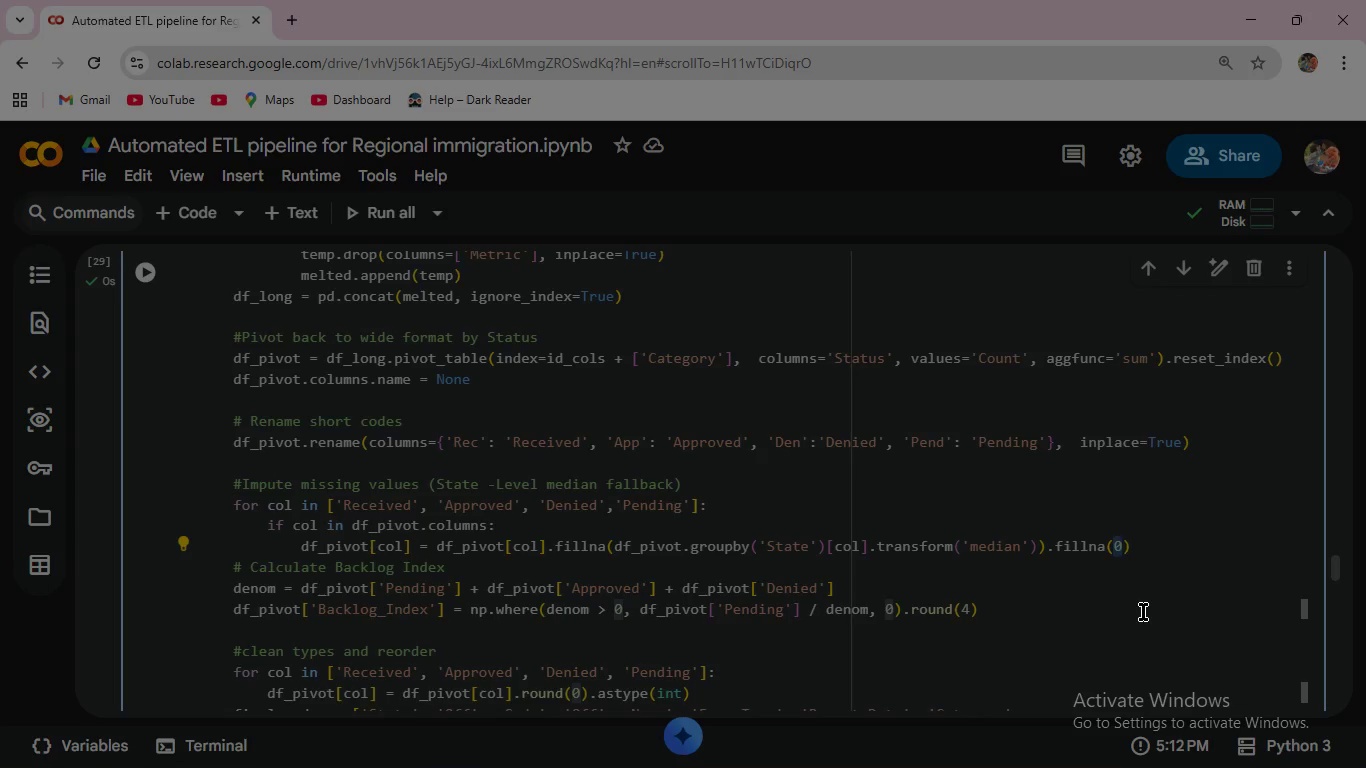 
key(O)
 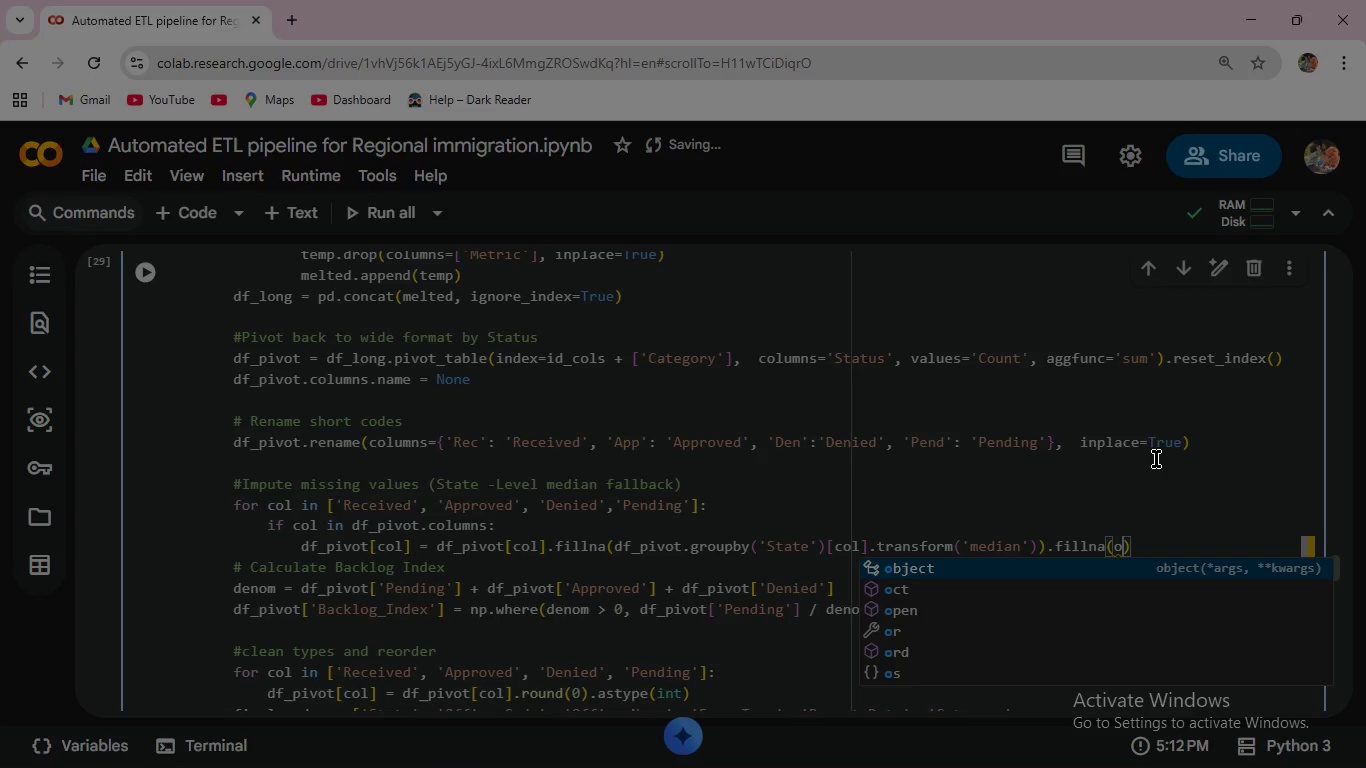 
key(Backspace)
 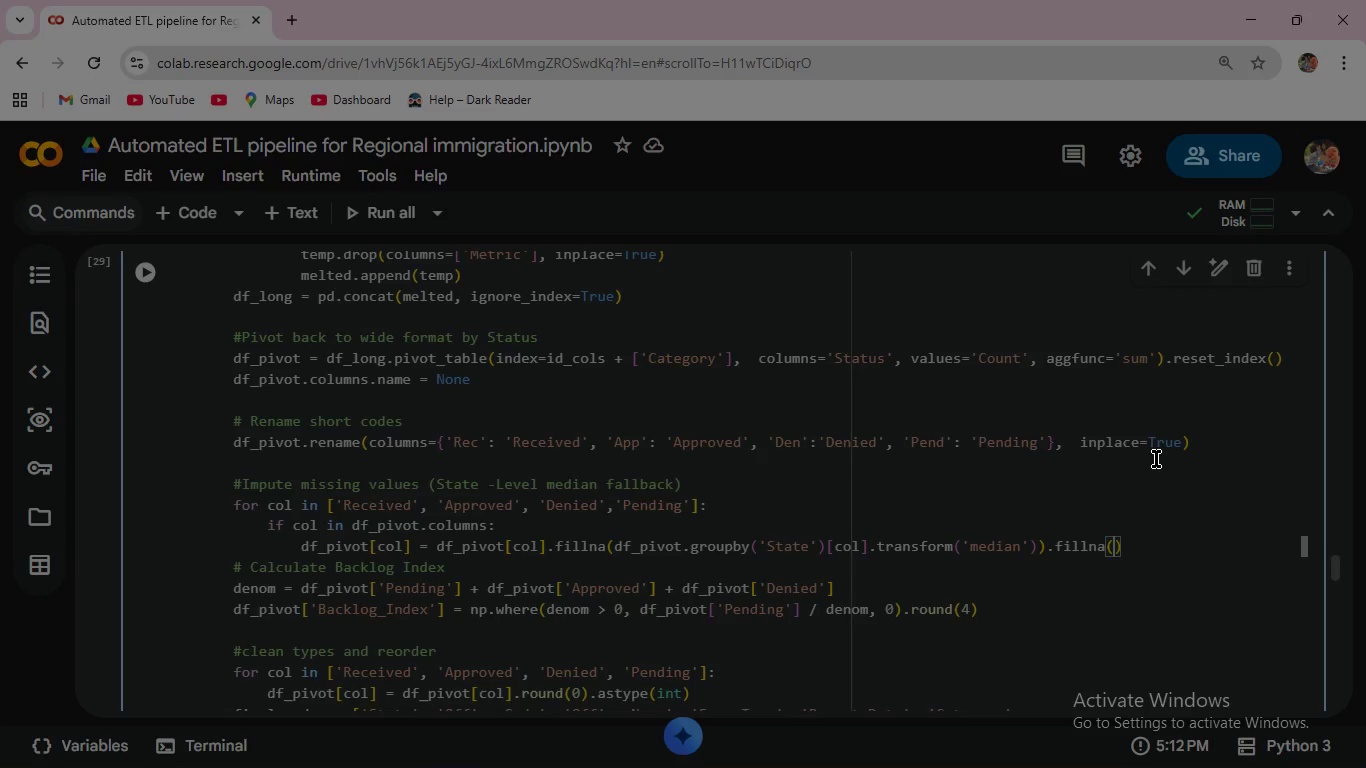 
key(Shift+O)
 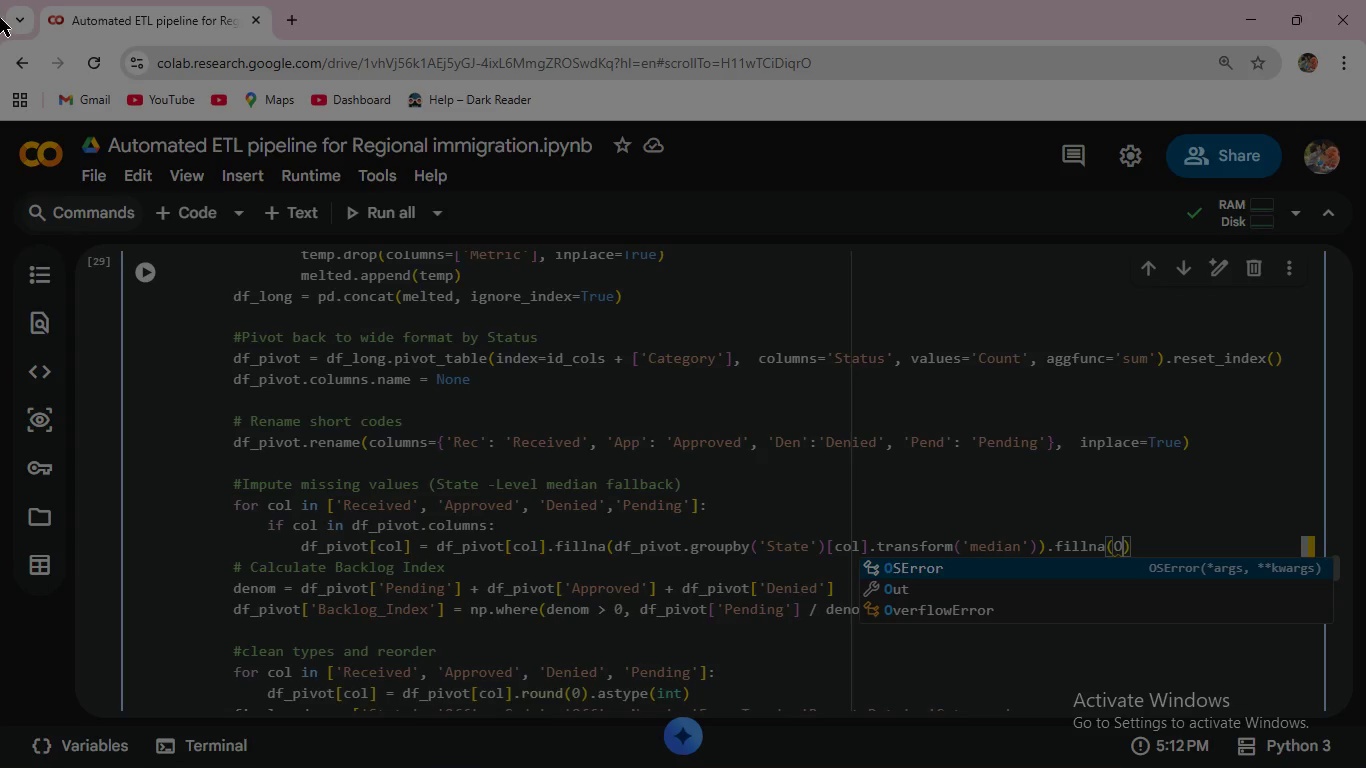 
mouse_move([188, 271])
 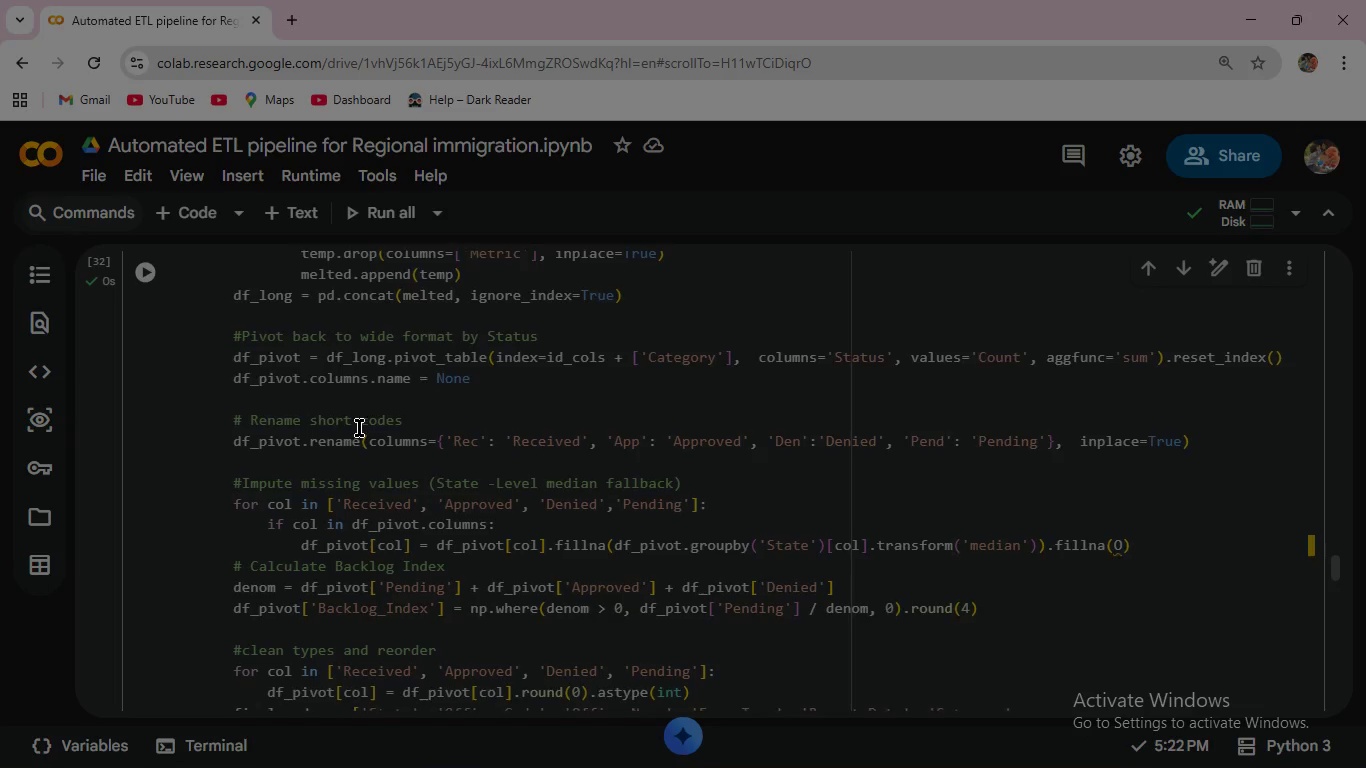 
scroll: coordinate [359, 428], scroll_direction: down, amount: 9.0
 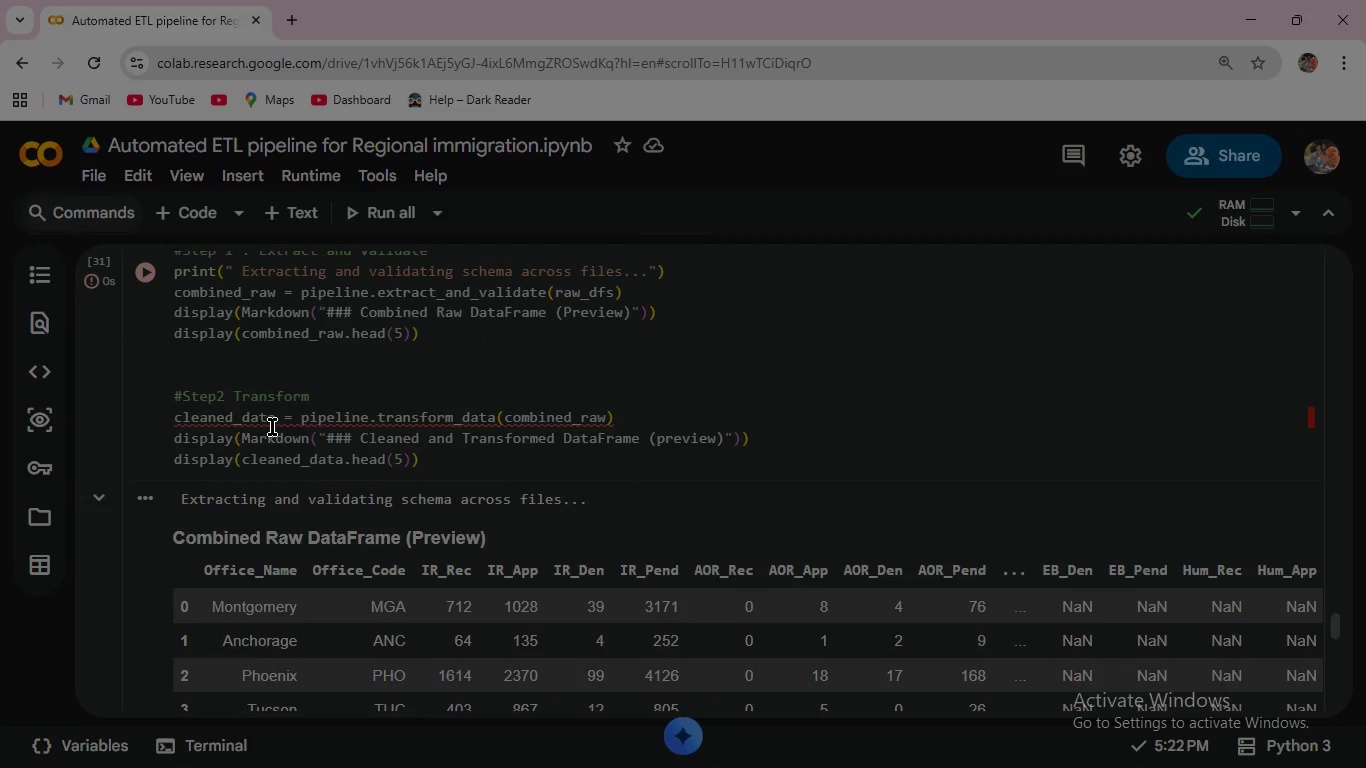 
left_click([272, 426])
 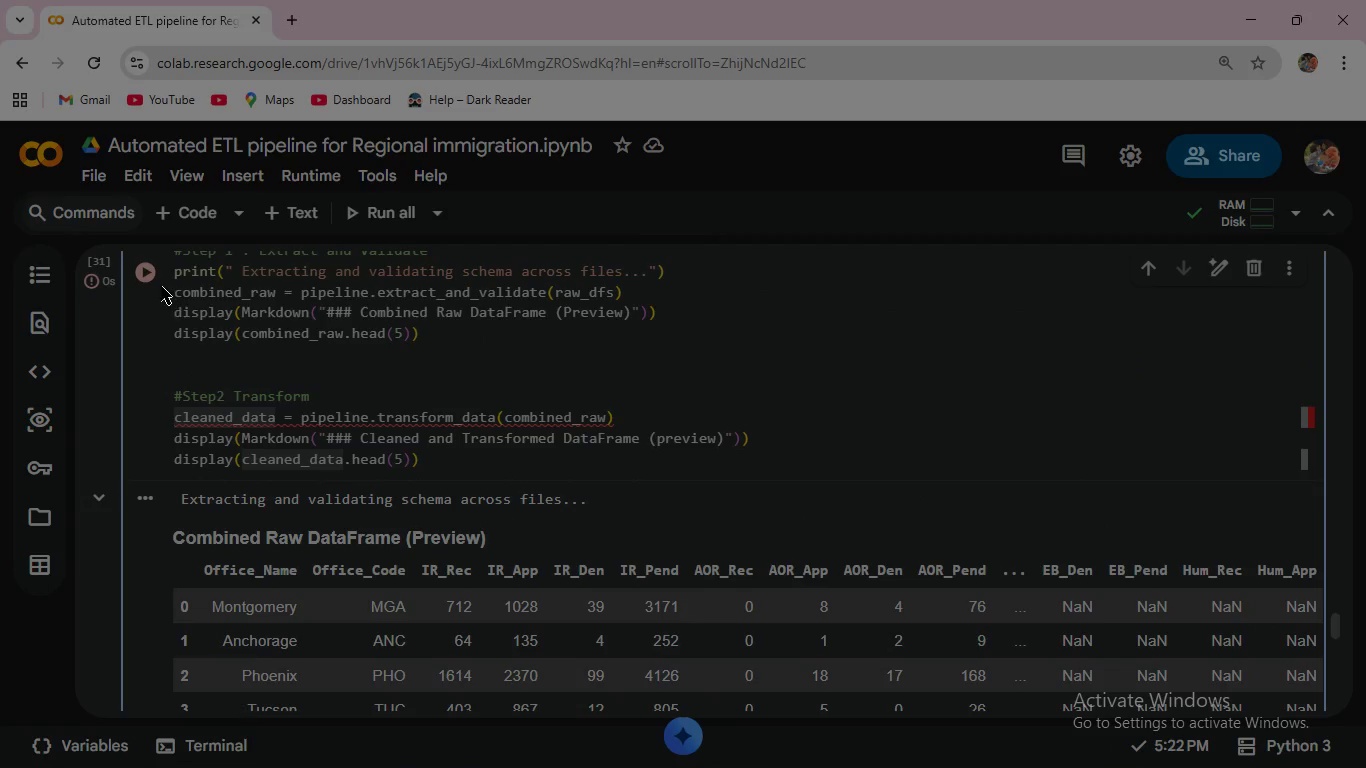 
left_click([157, 276])
 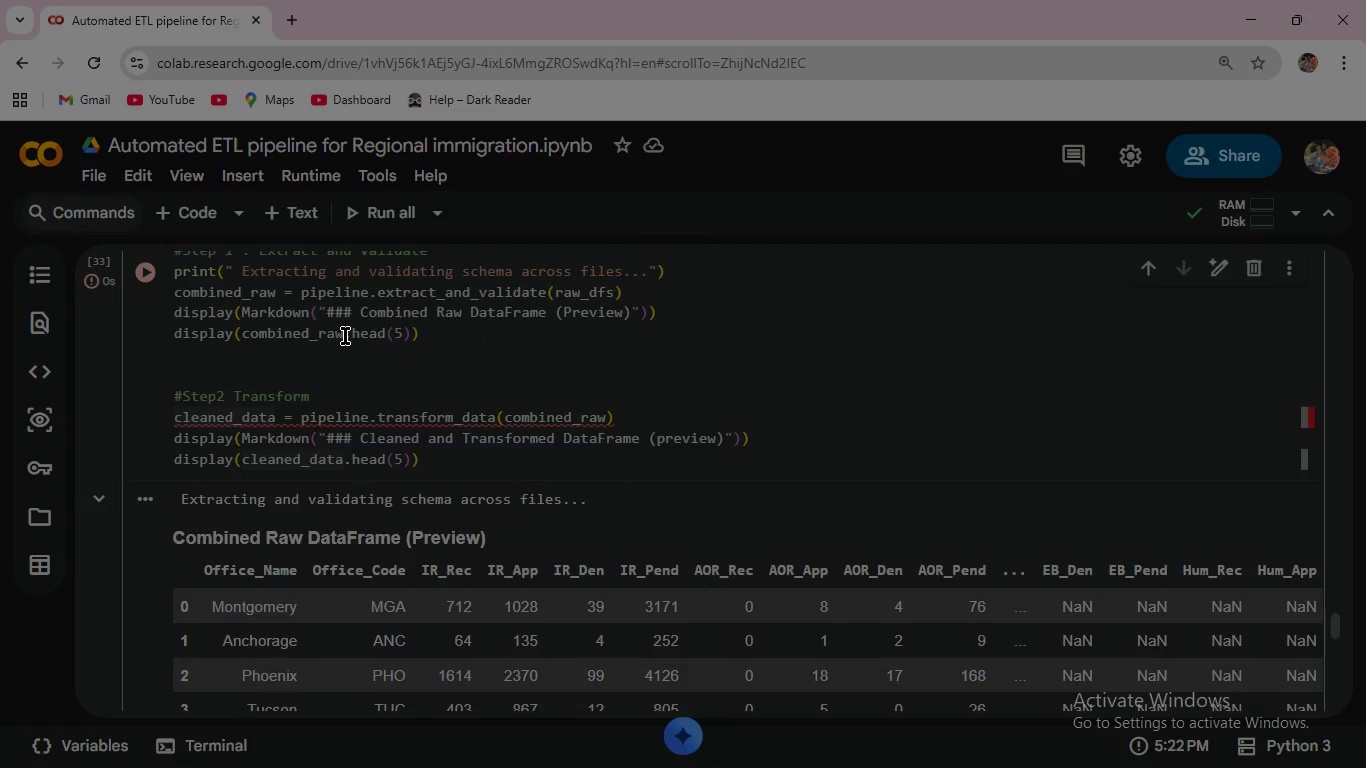 
scroll: coordinate [441, 454], scroll_direction: down, amount: 3.0
 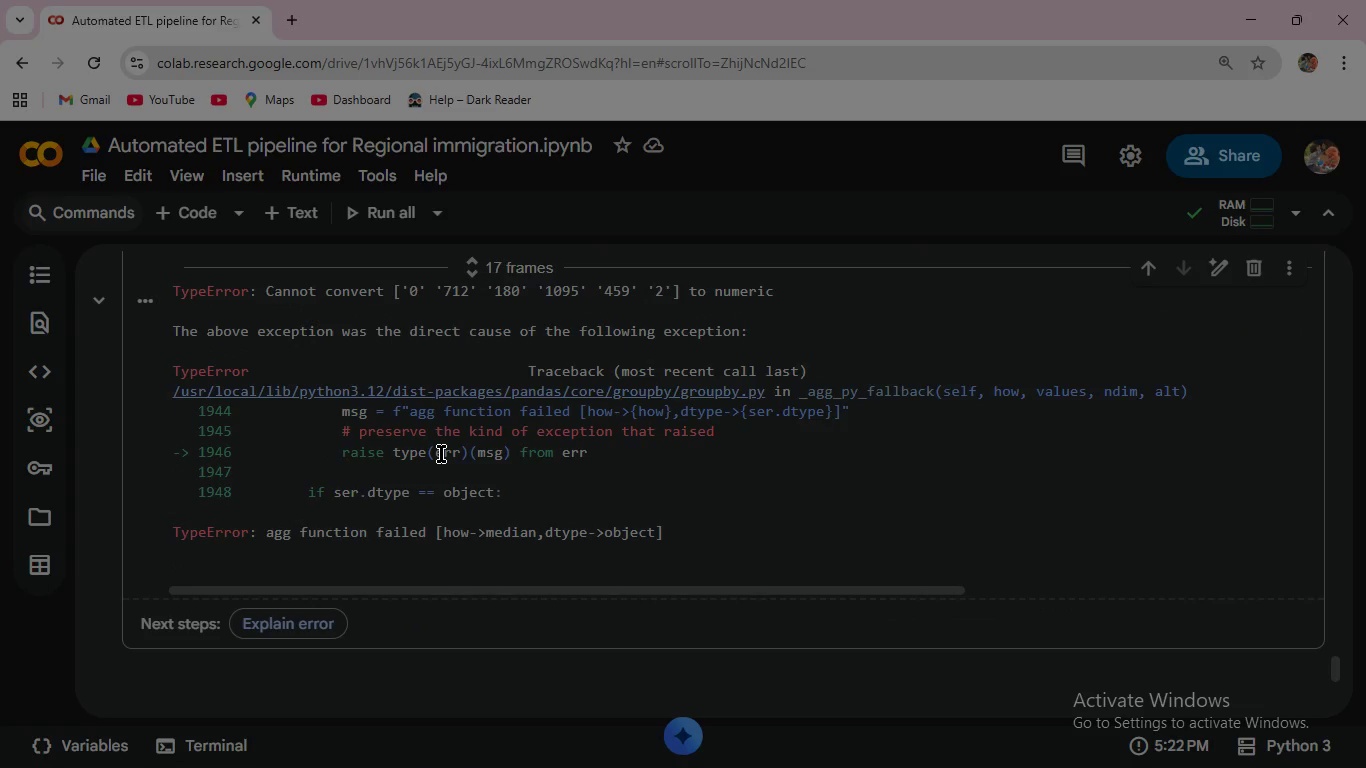 
scroll: coordinate [443, 430], scroll_direction: up, amount: 18.0
 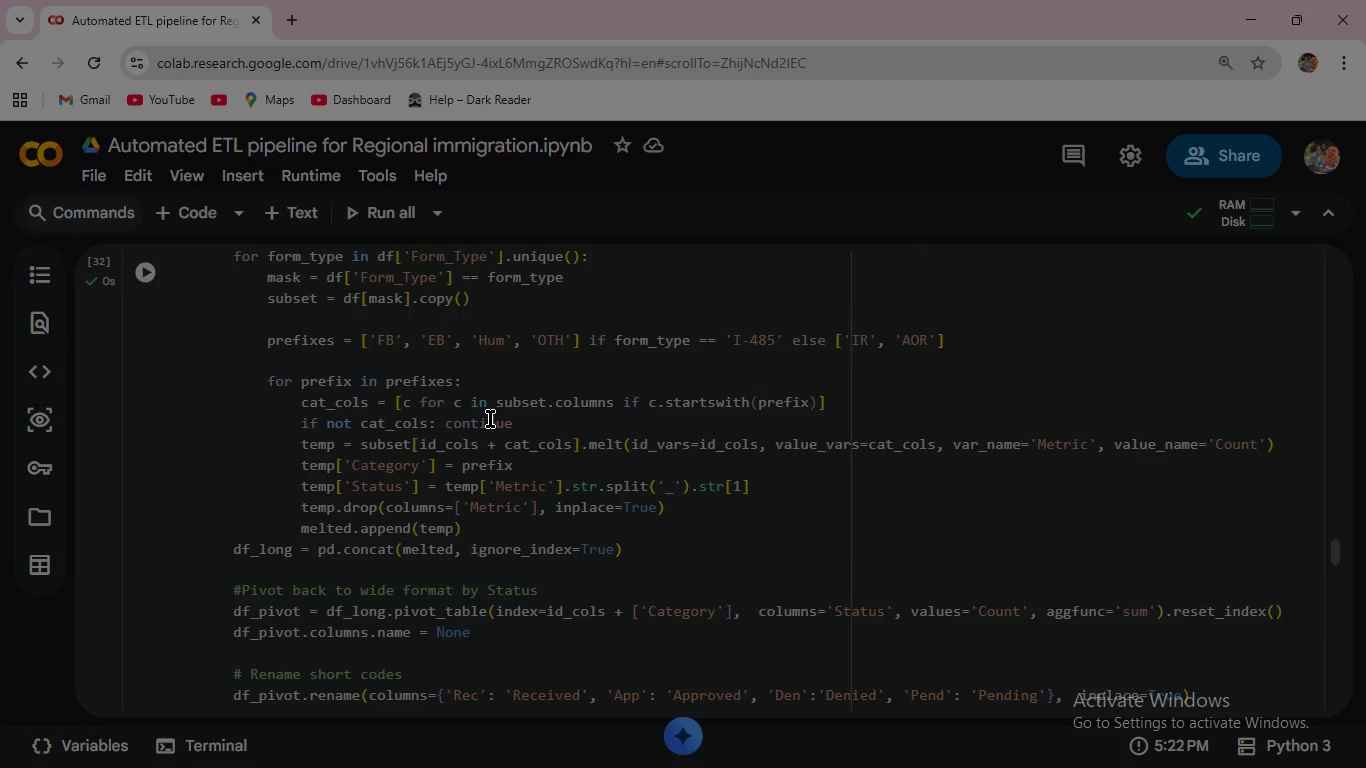 
scroll: coordinate [1227, 445], scroll_direction: down, amount: 1.0
 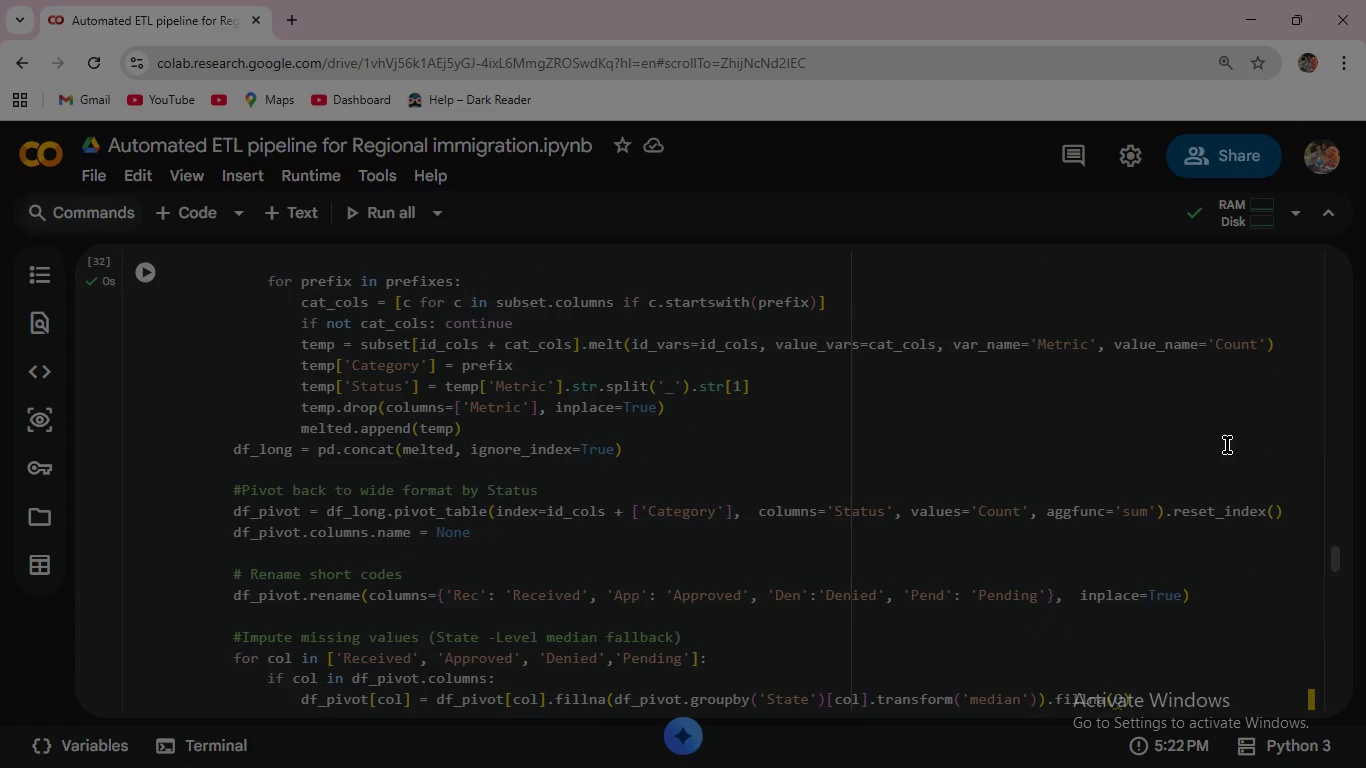 
scroll: coordinate [1227, 445], scroll_direction: up, amount: 3.0
 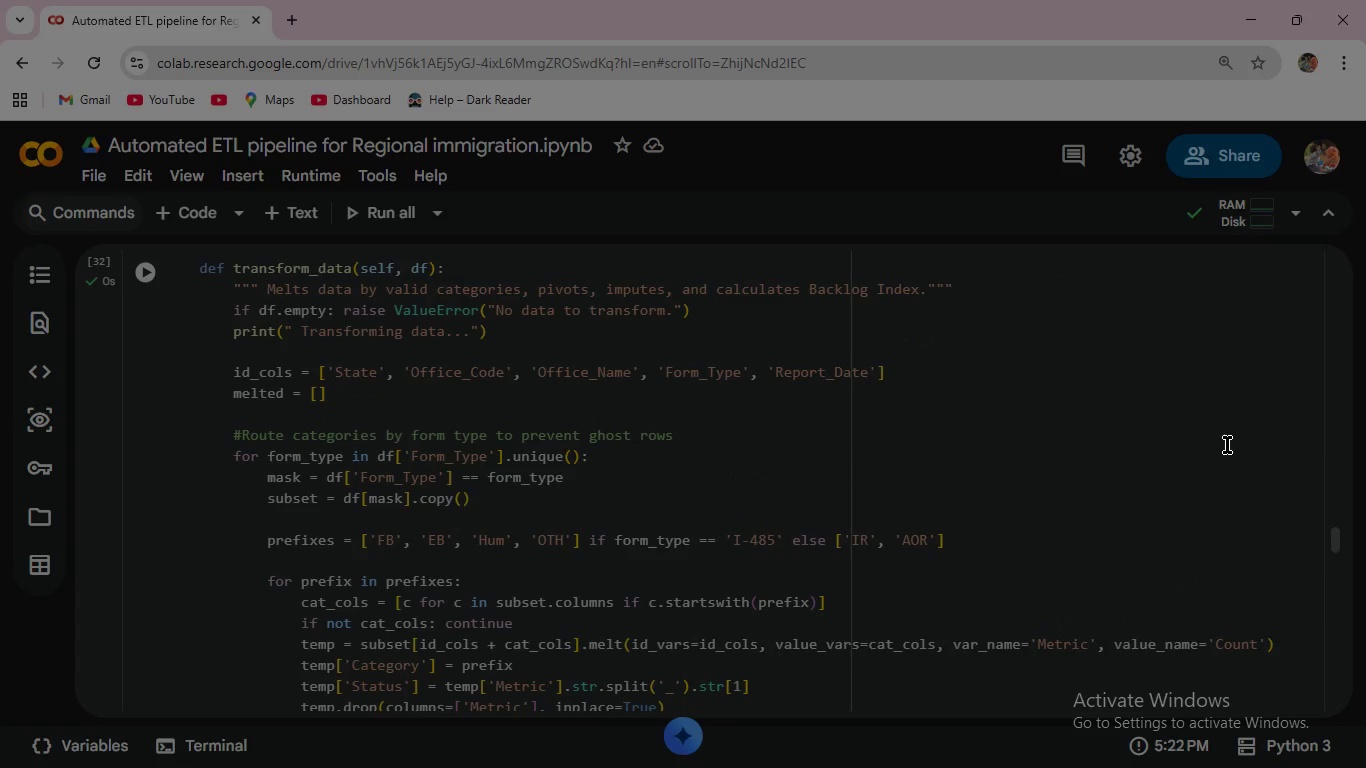 
scroll: coordinate [1227, 445], scroll_direction: down, amount: 2.0
 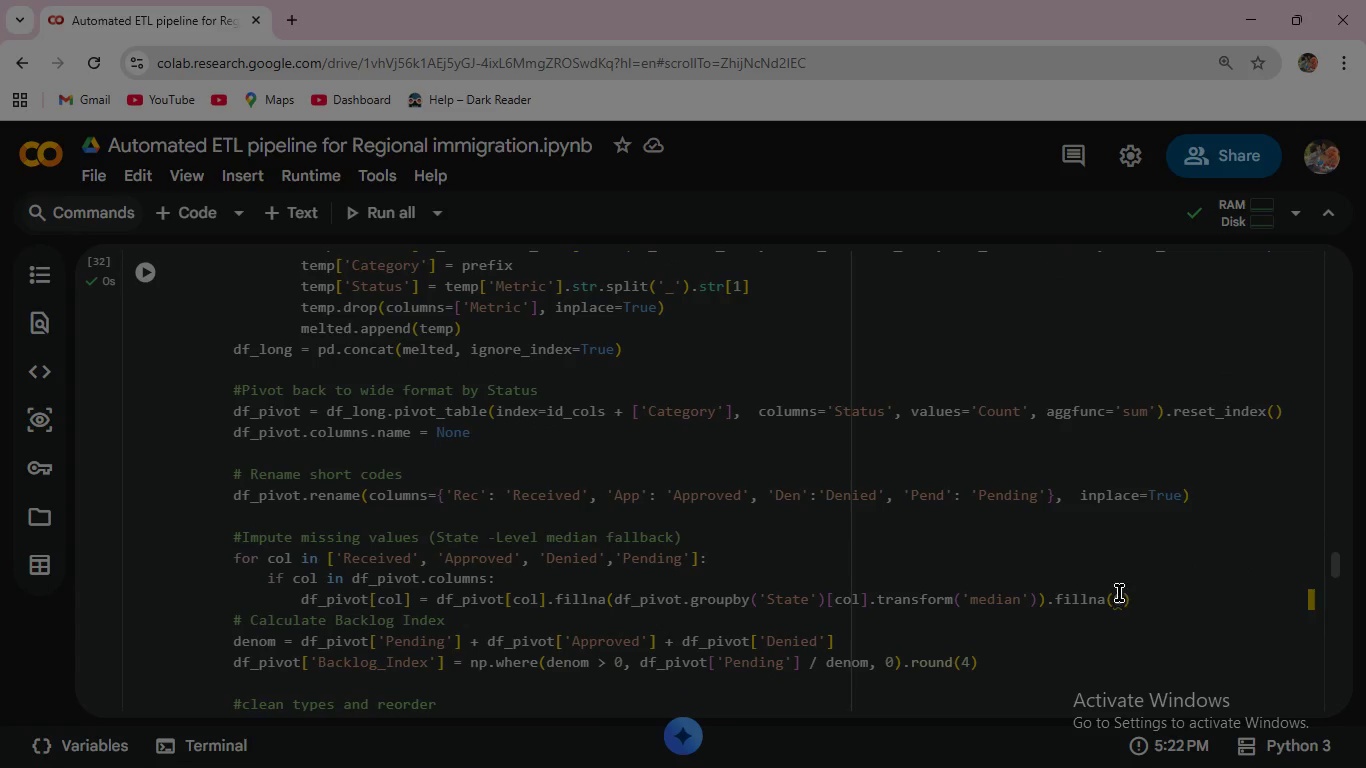 
left_click([1124, 603])
 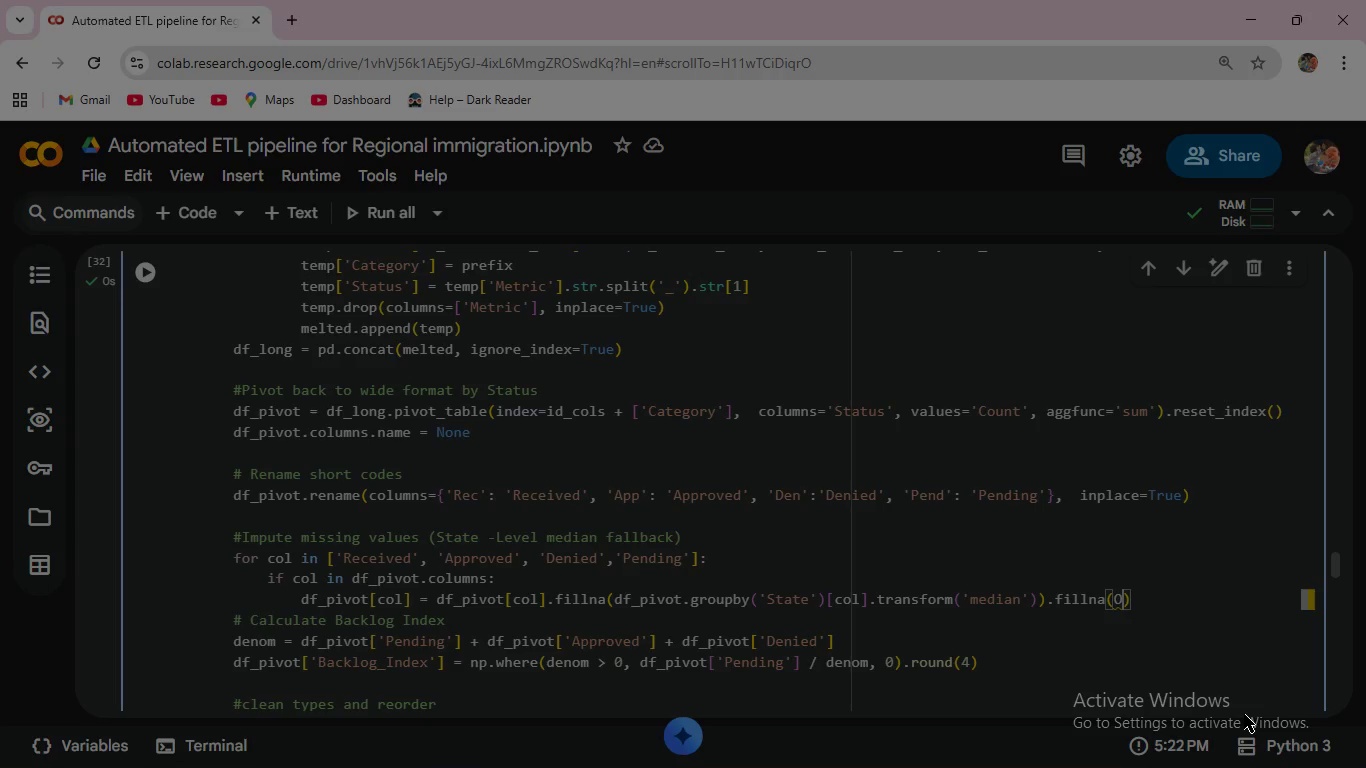 
key(Backspace)
 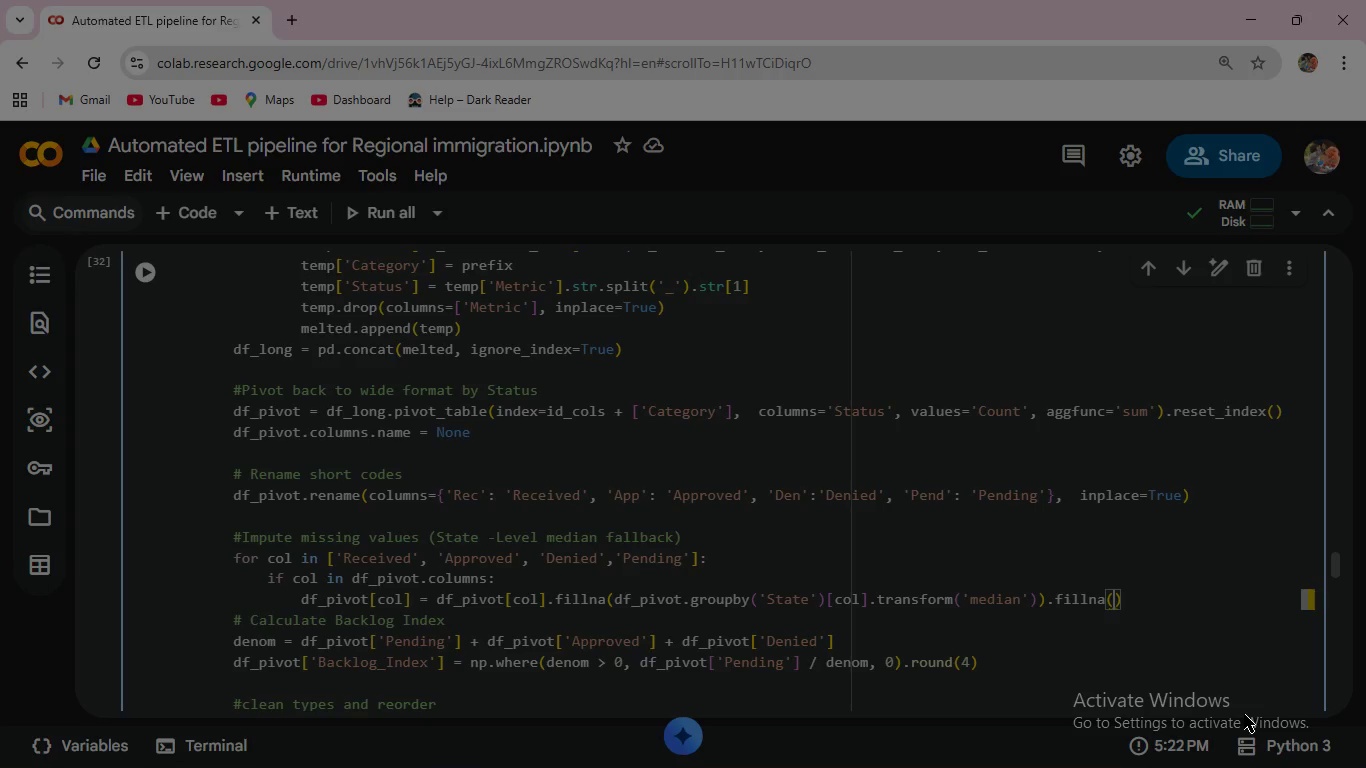 
key(0)
 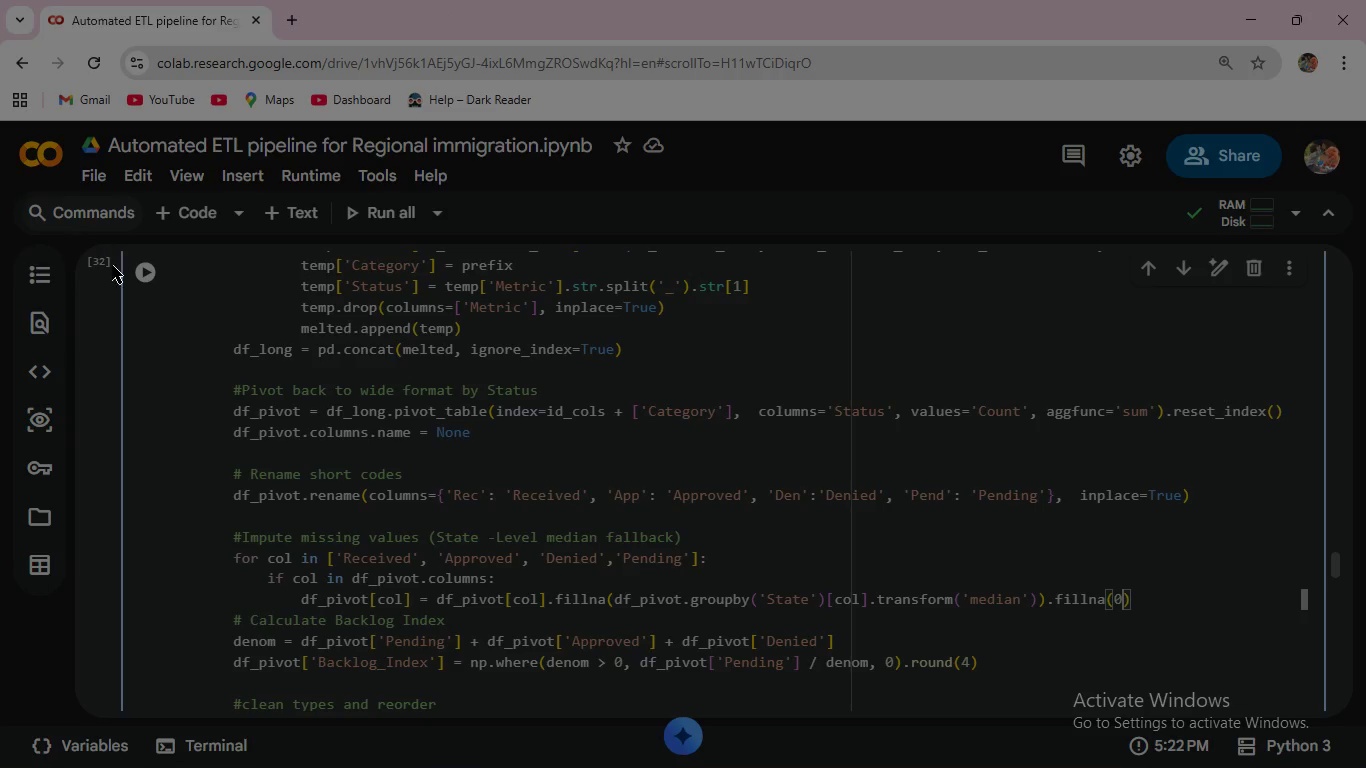 